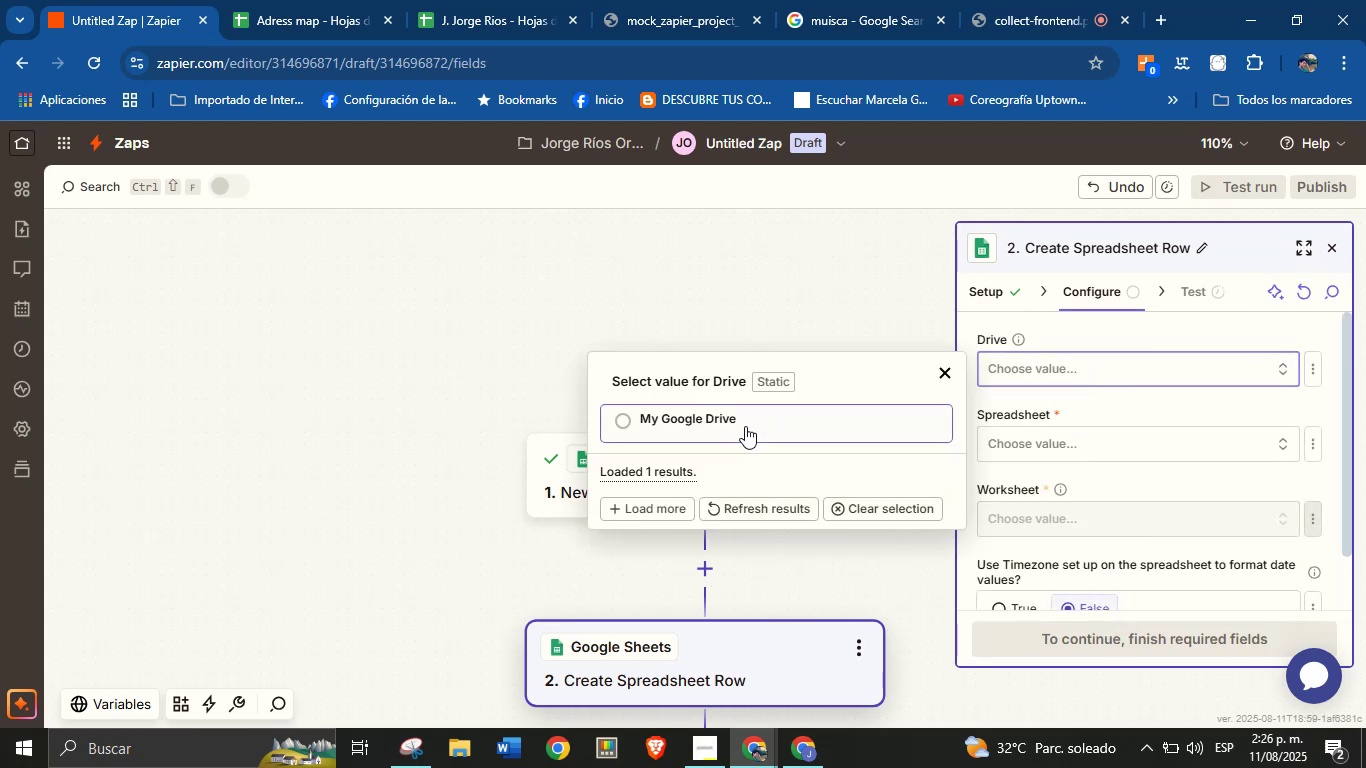 
left_click([731, 429])
 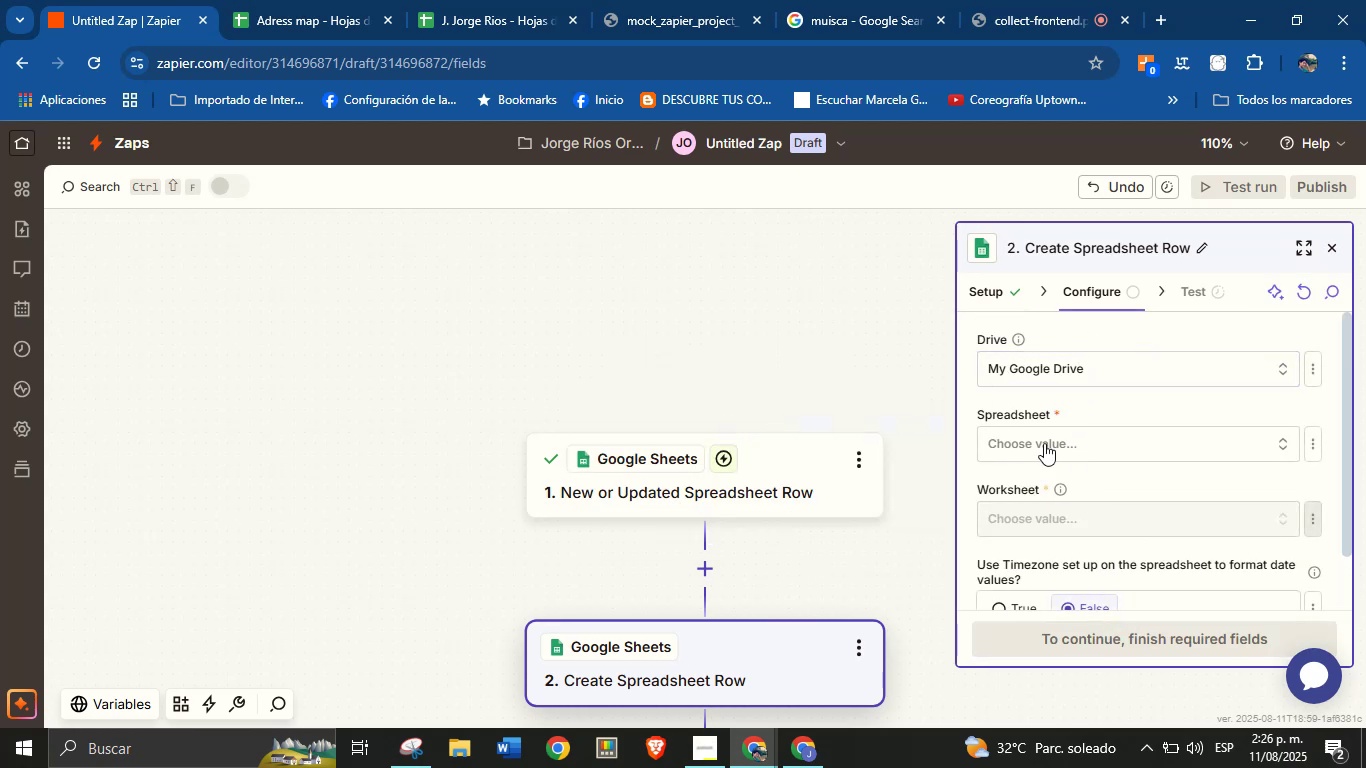 
left_click([1063, 444])
 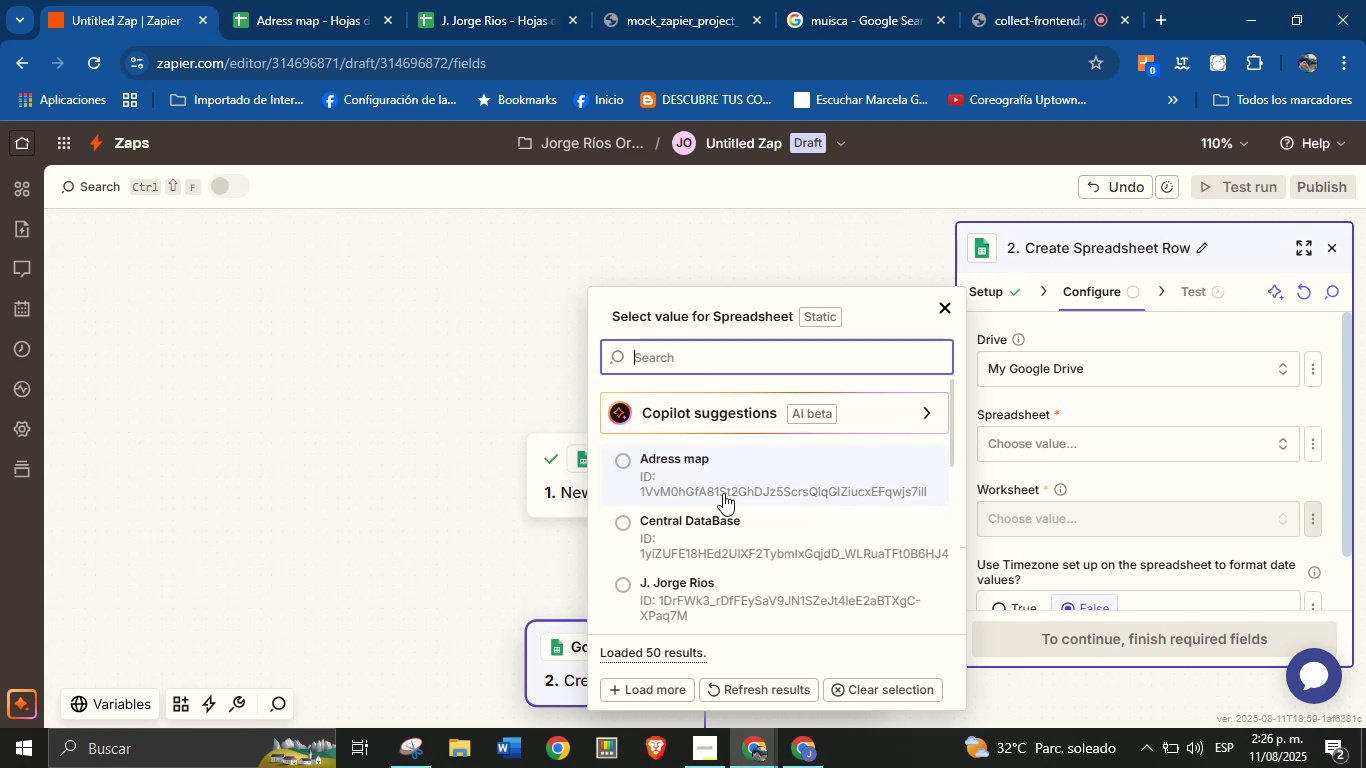 
left_click([724, 470])
 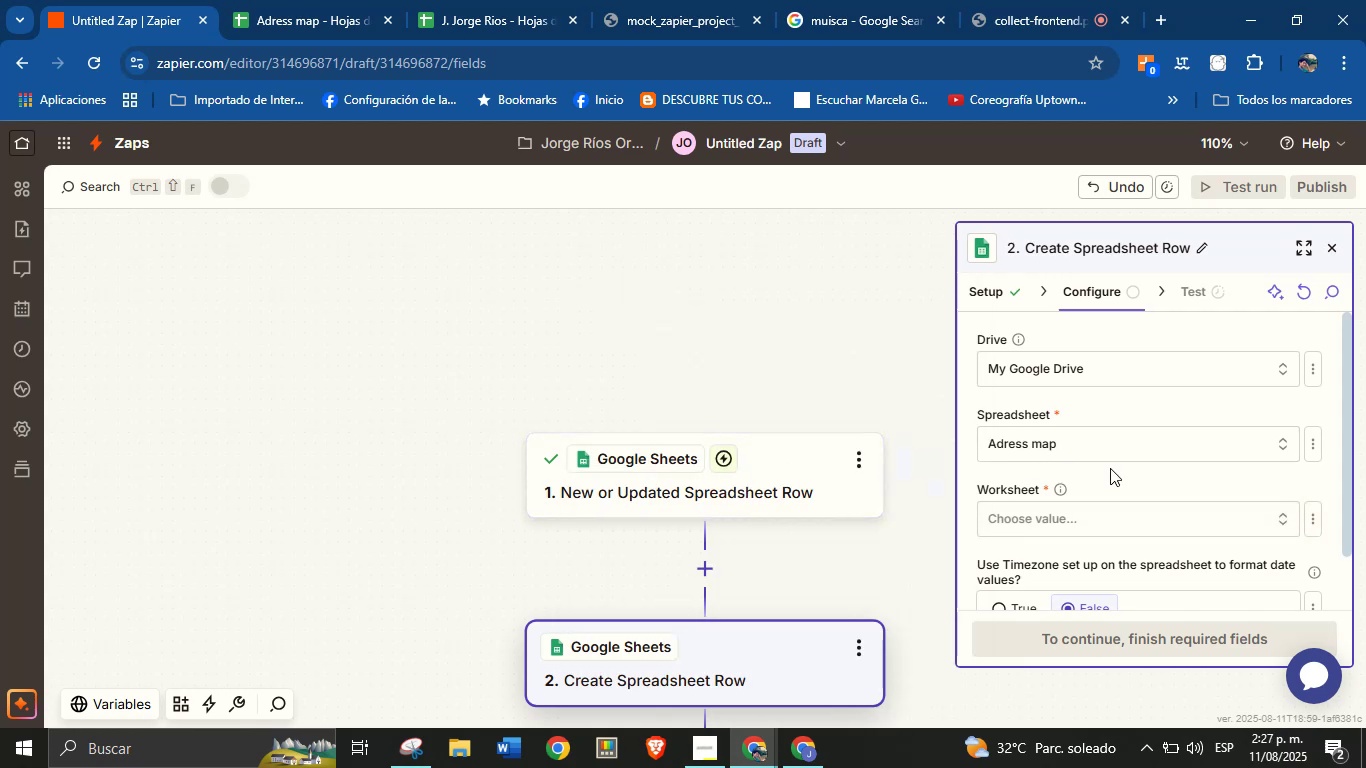 
left_click([1110, 475])
 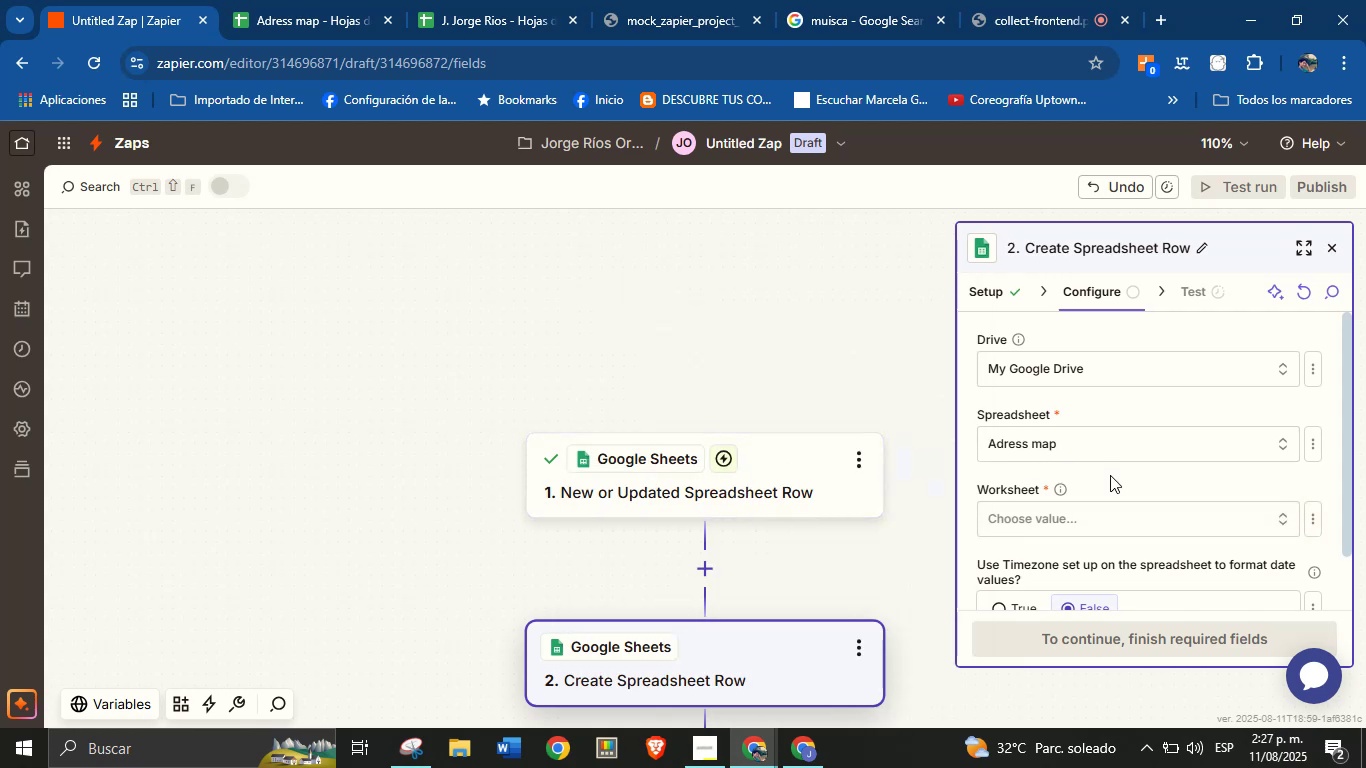 
scroll: coordinate [1110, 475], scroll_direction: down, amount: 1.0
 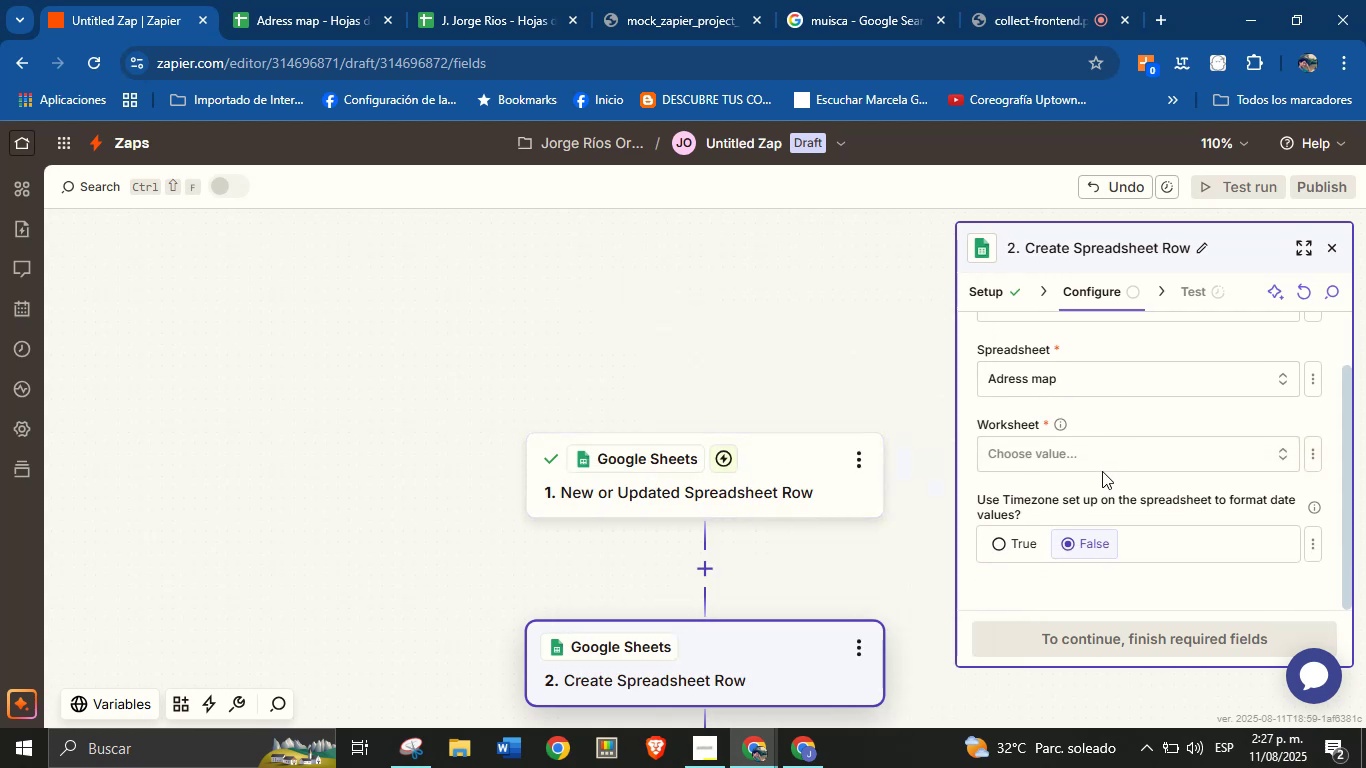 
left_click([1106, 459])
 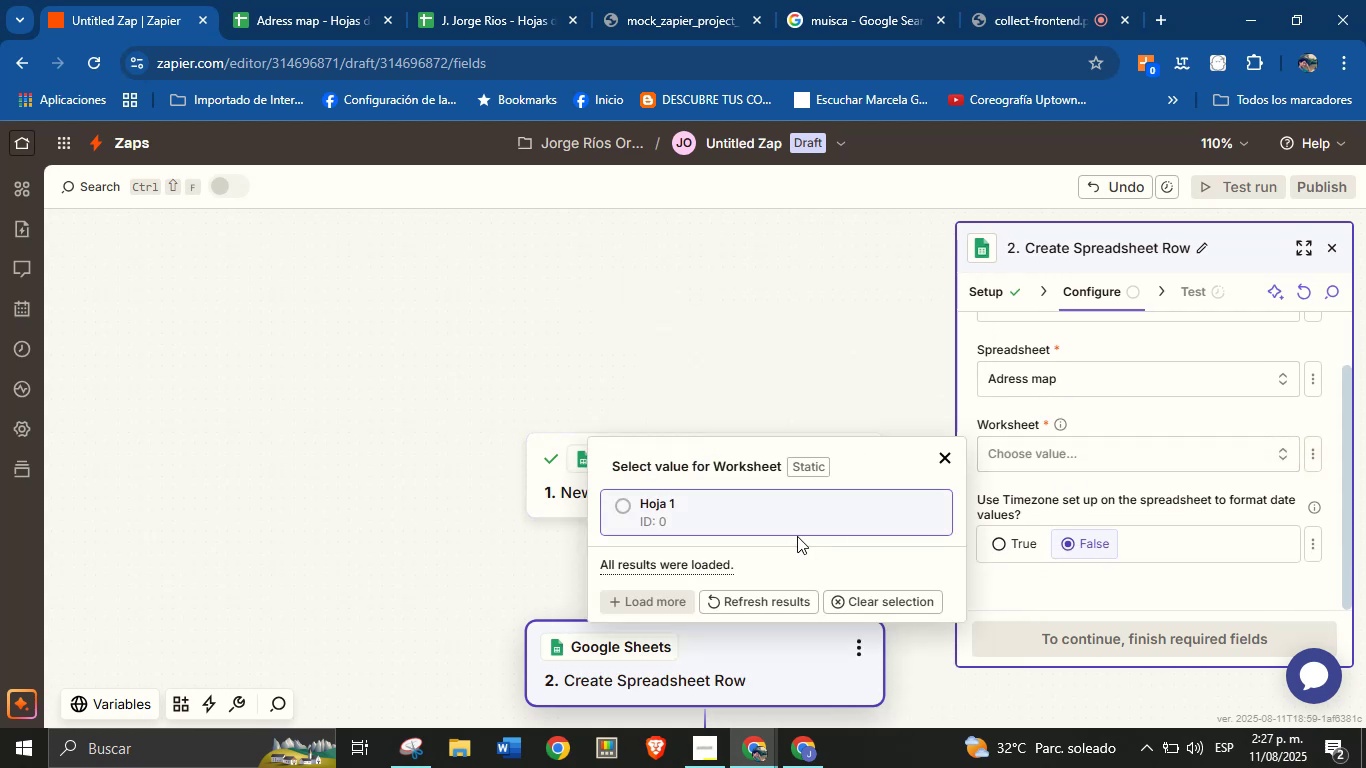 
left_click([758, 515])
 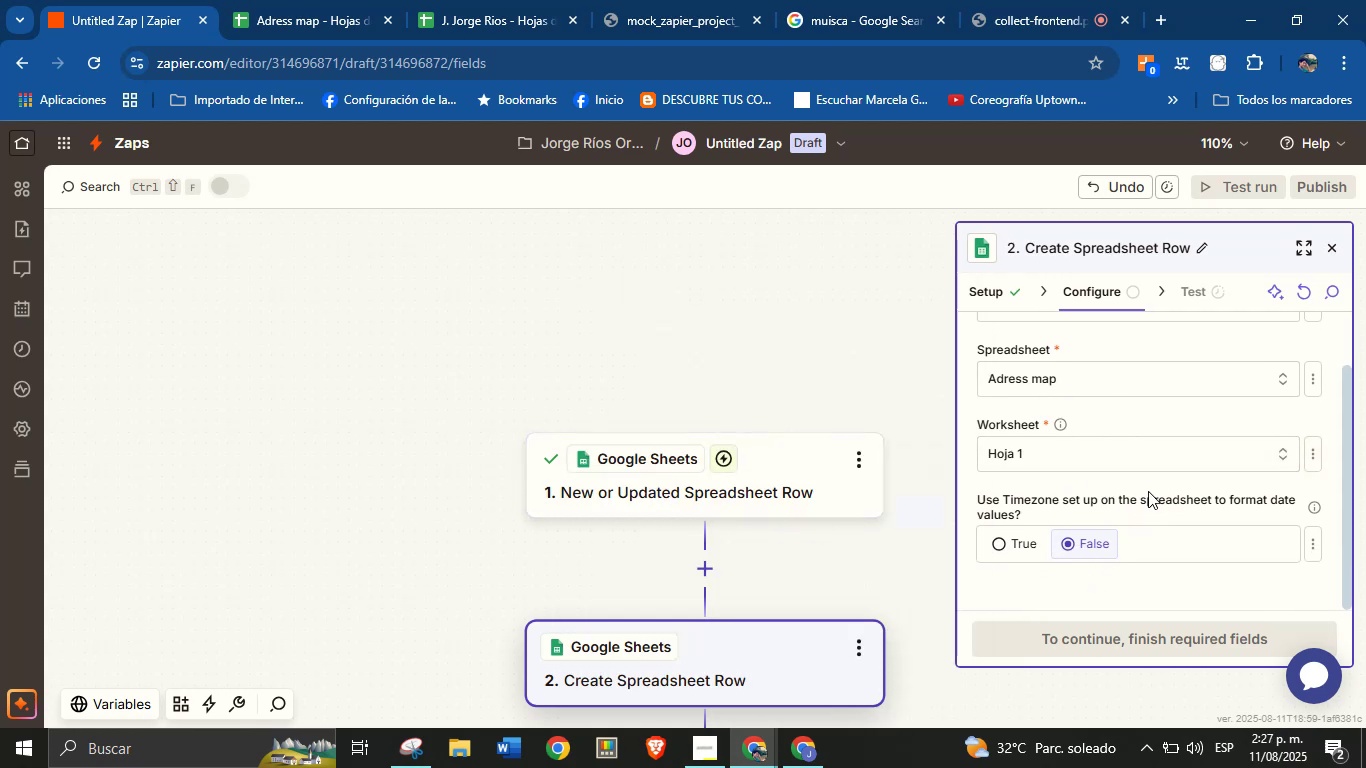 
scroll: coordinate [1172, 502], scroll_direction: down, amount: 2.0
 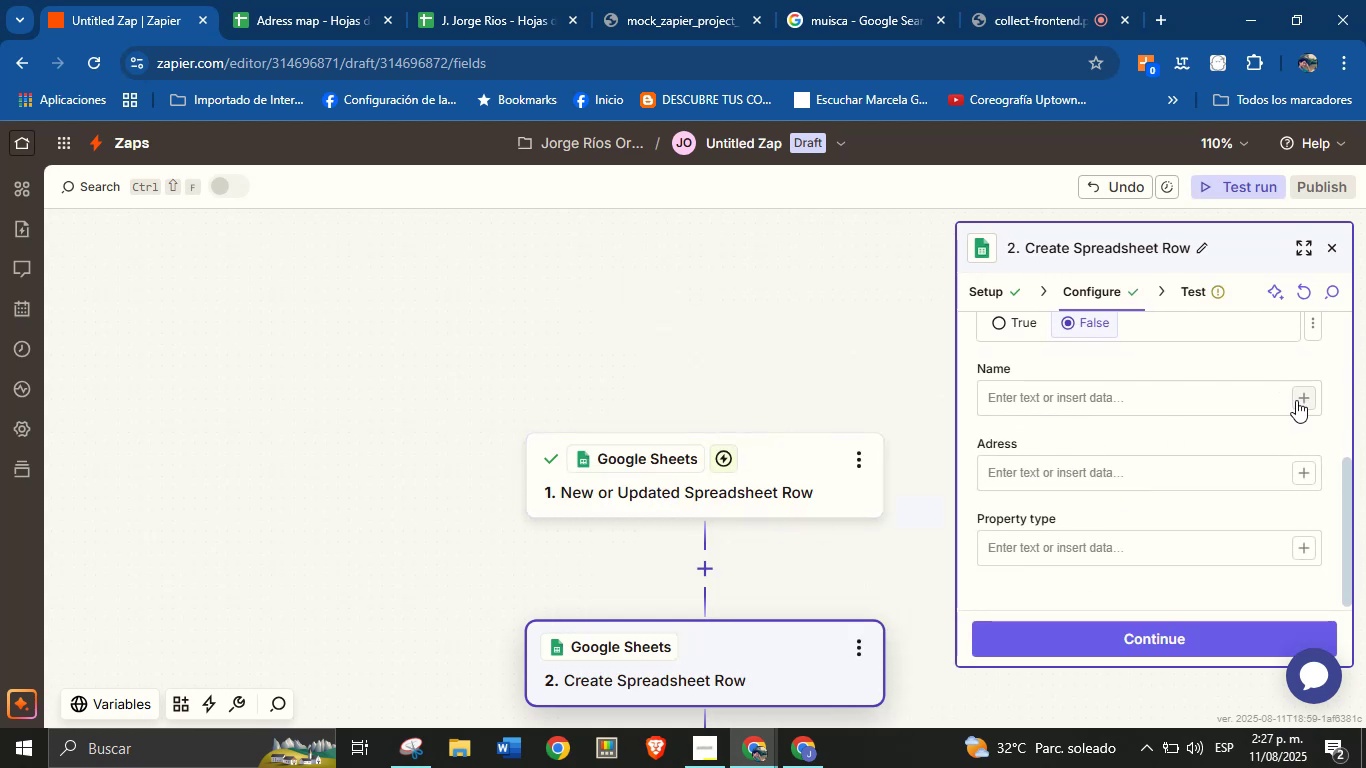 
scroll: coordinate [1296, 402], scroll_direction: up, amount: 2.0
 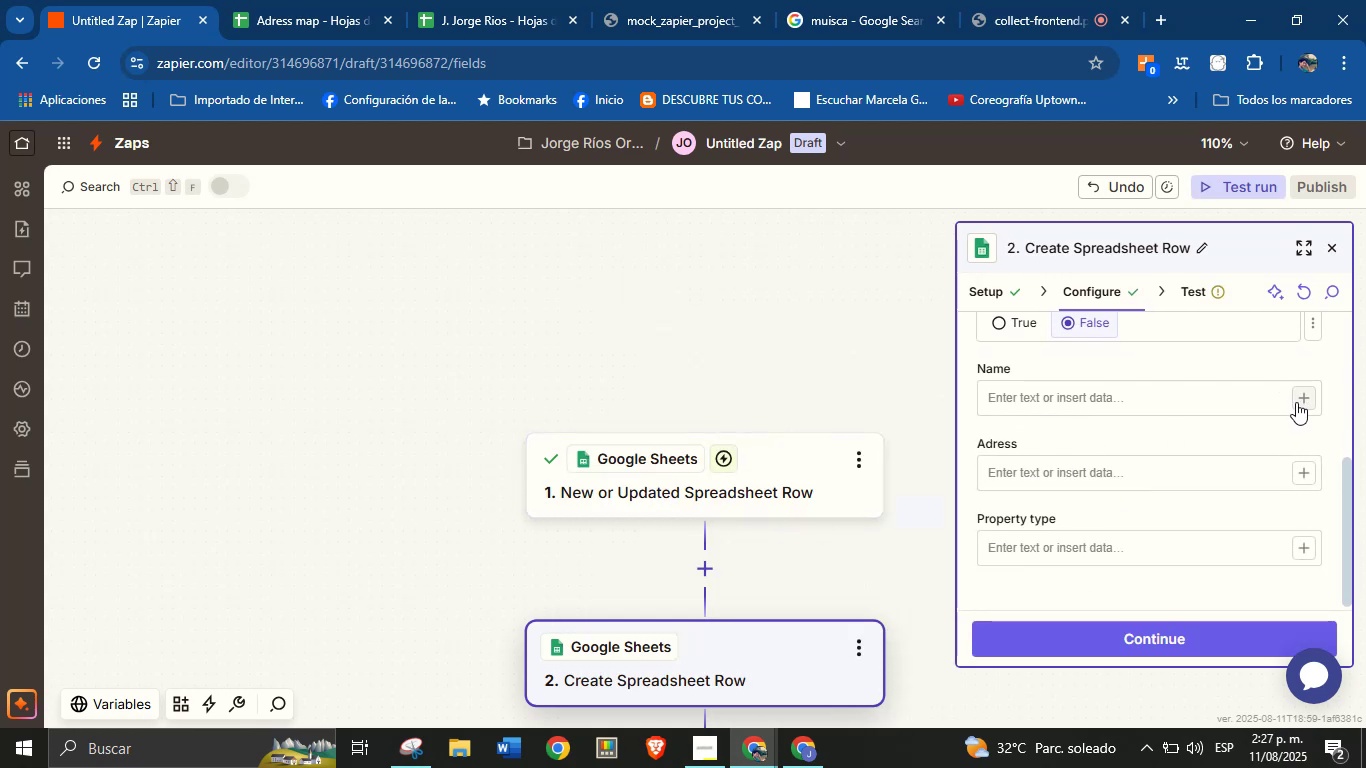 
left_click([1296, 402])
 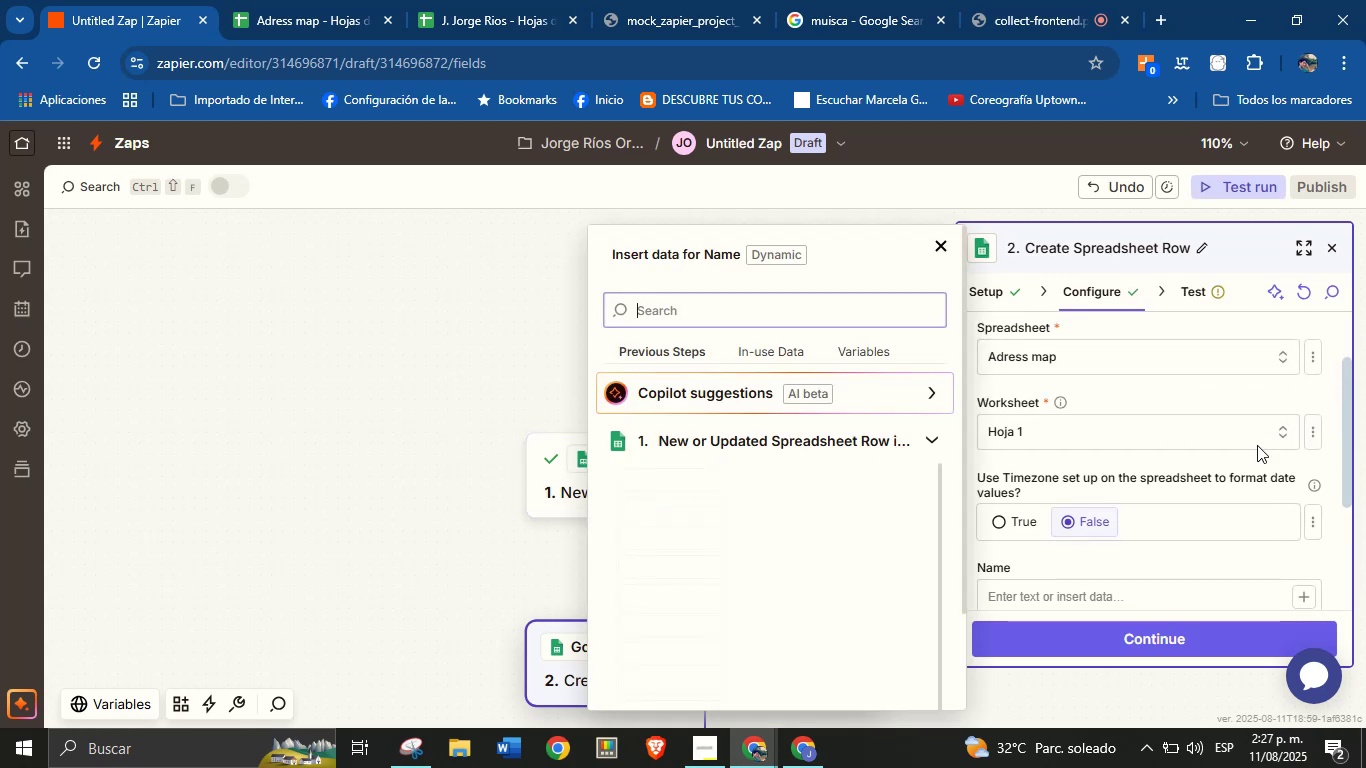 
scroll: coordinate [1237, 458], scroll_direction: down, amount: 1.0
 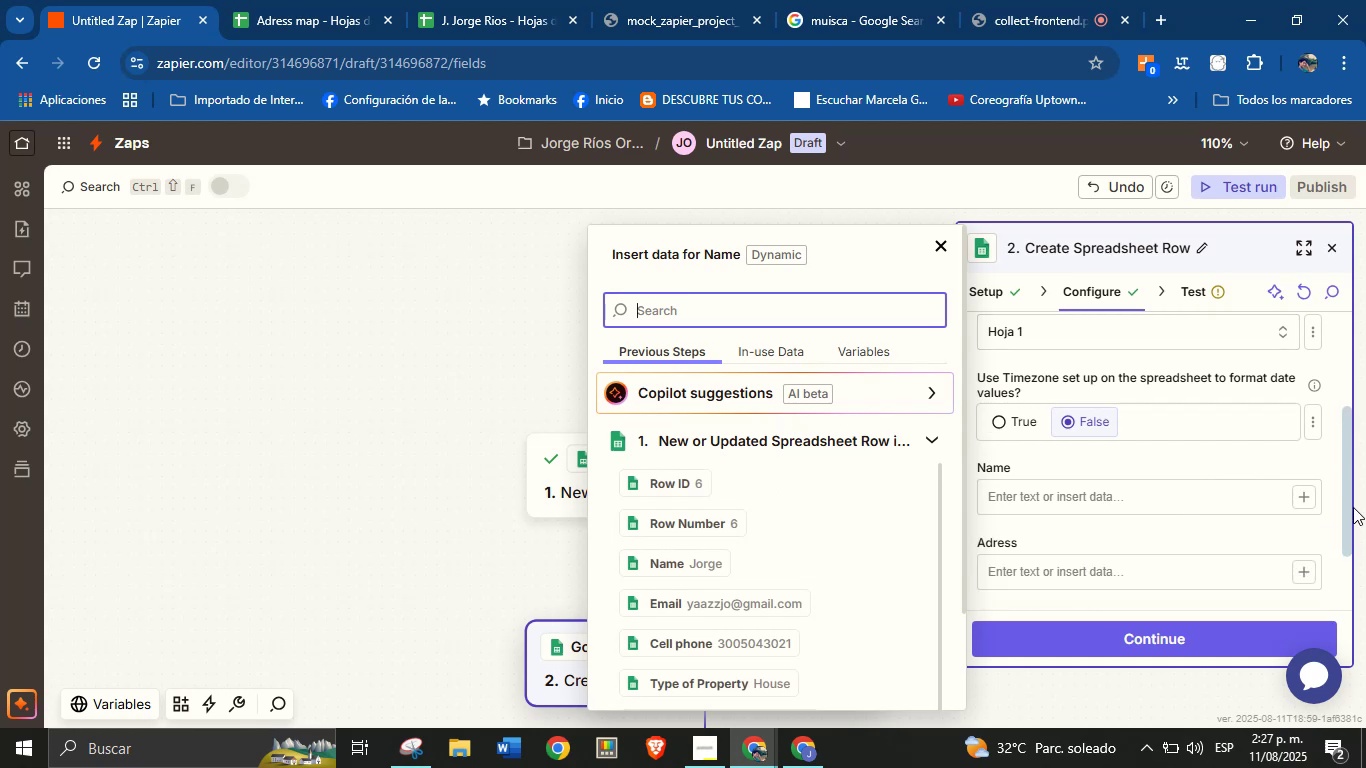 
left_click([1309, 502])
 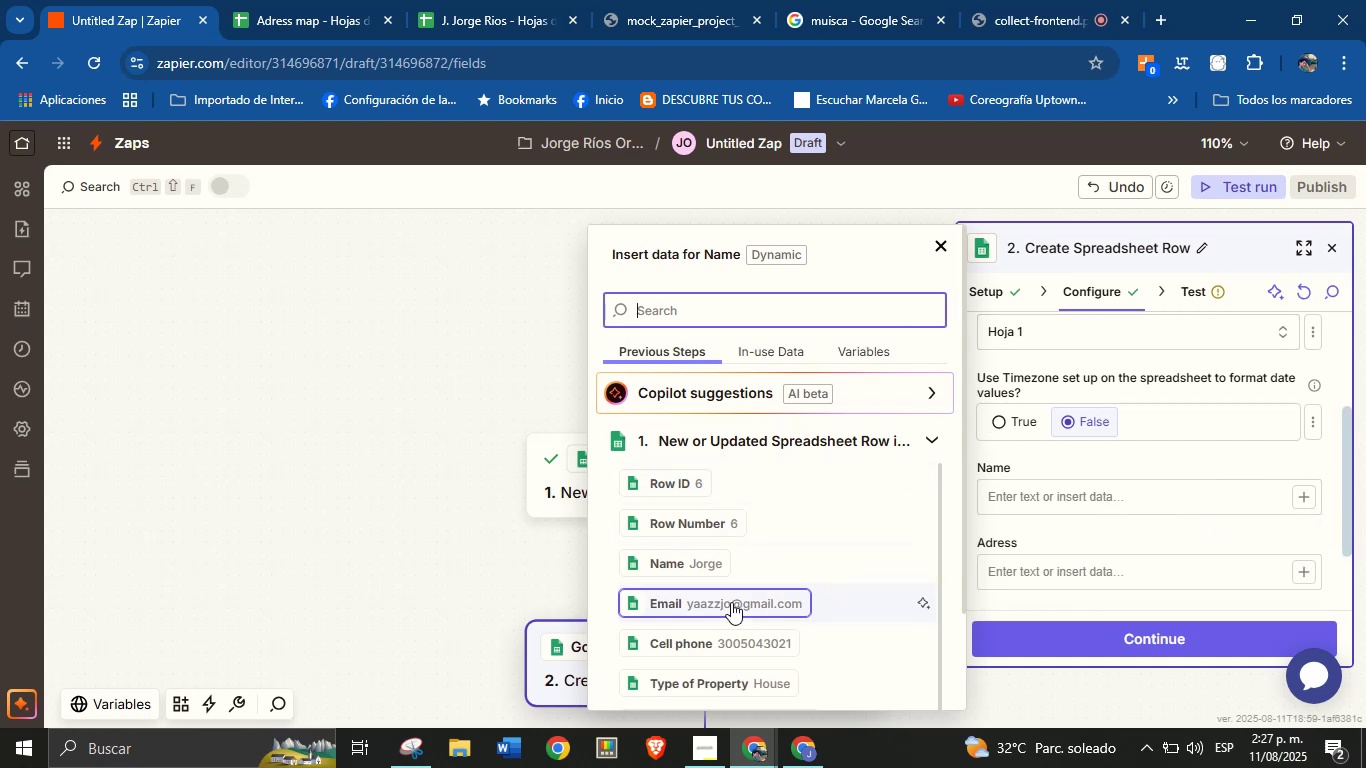 
left_click([712, 574])
 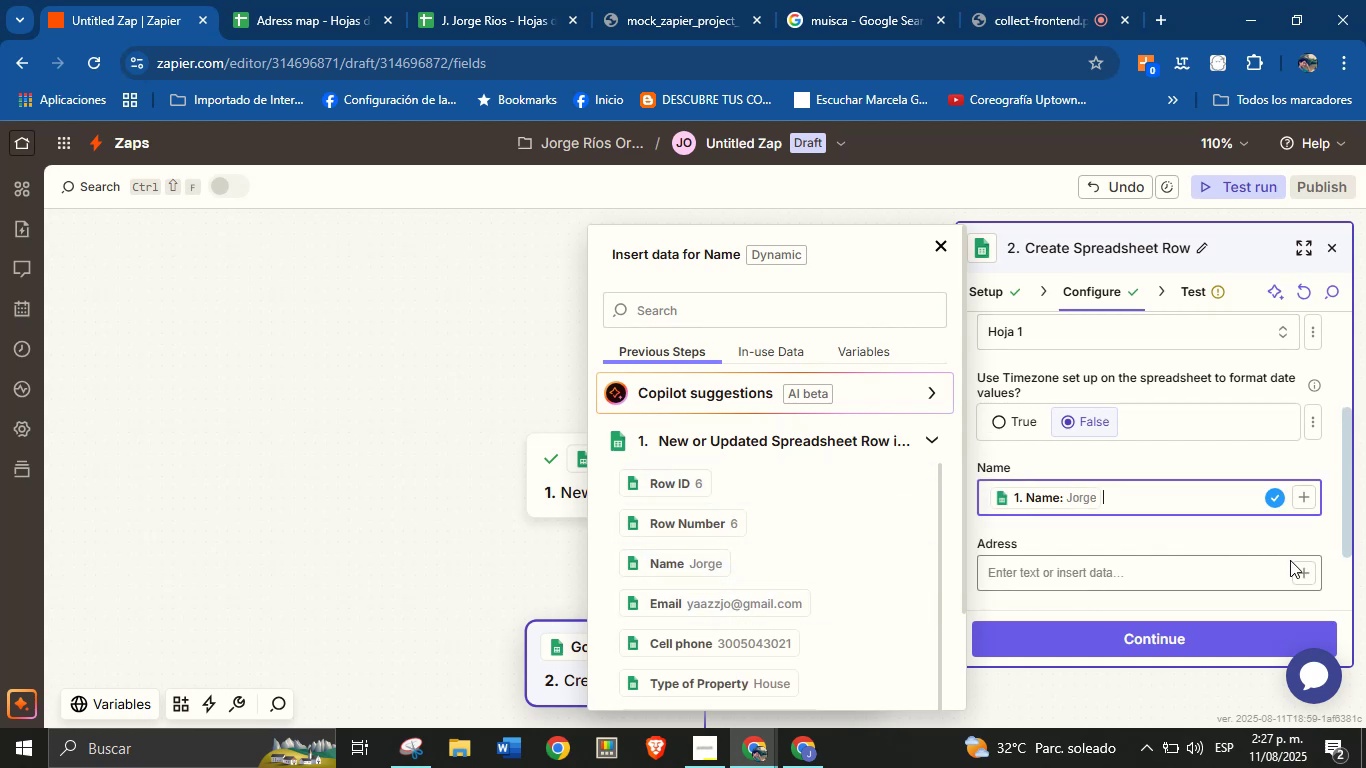 
left_click([1298, 571])
 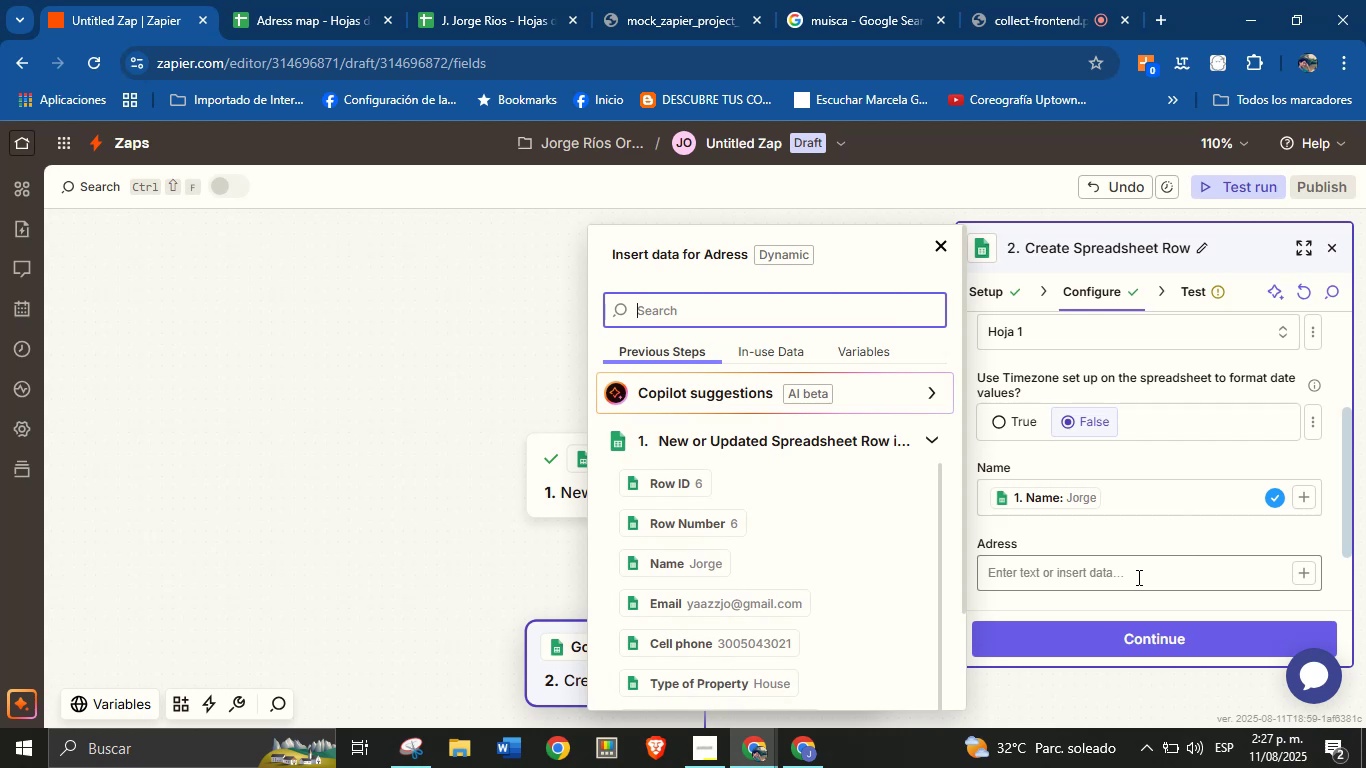 
wait(6.77)
 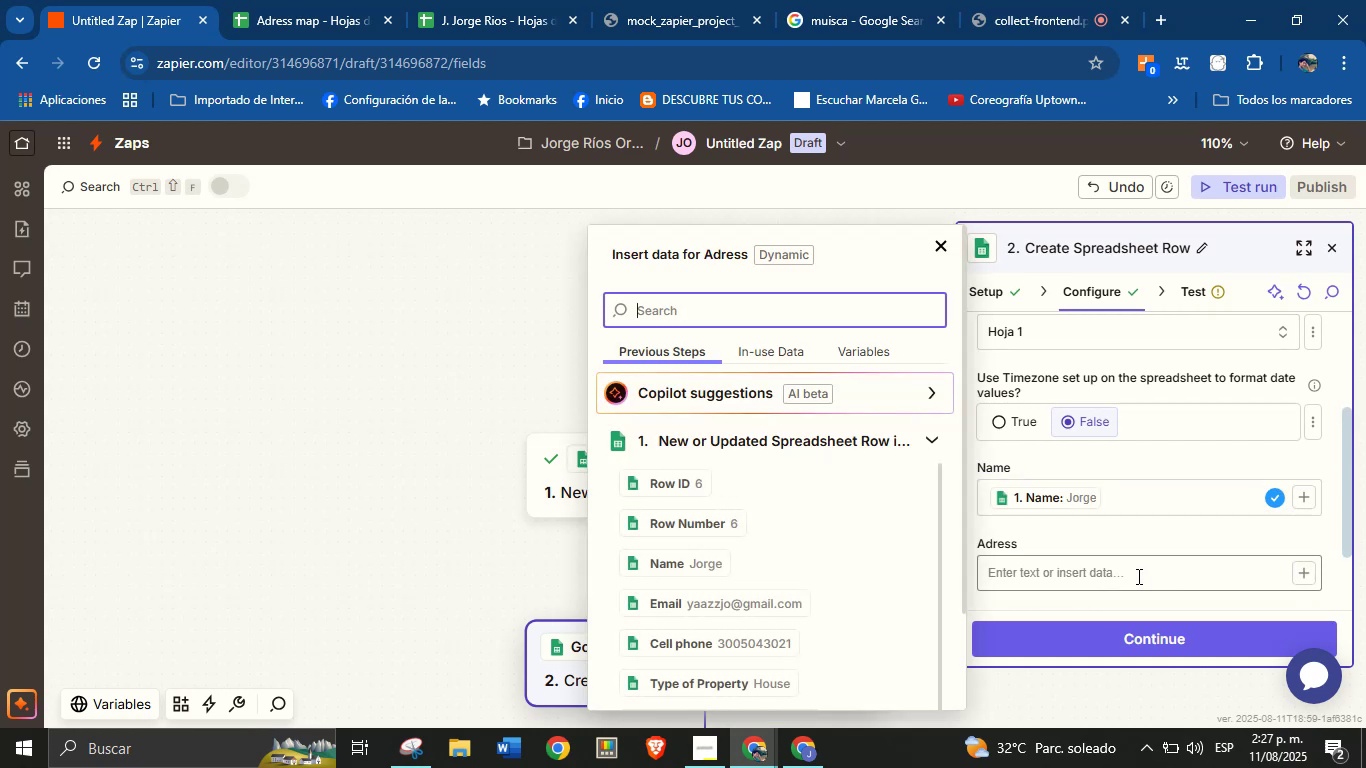 
mouse_move([336, 115])
 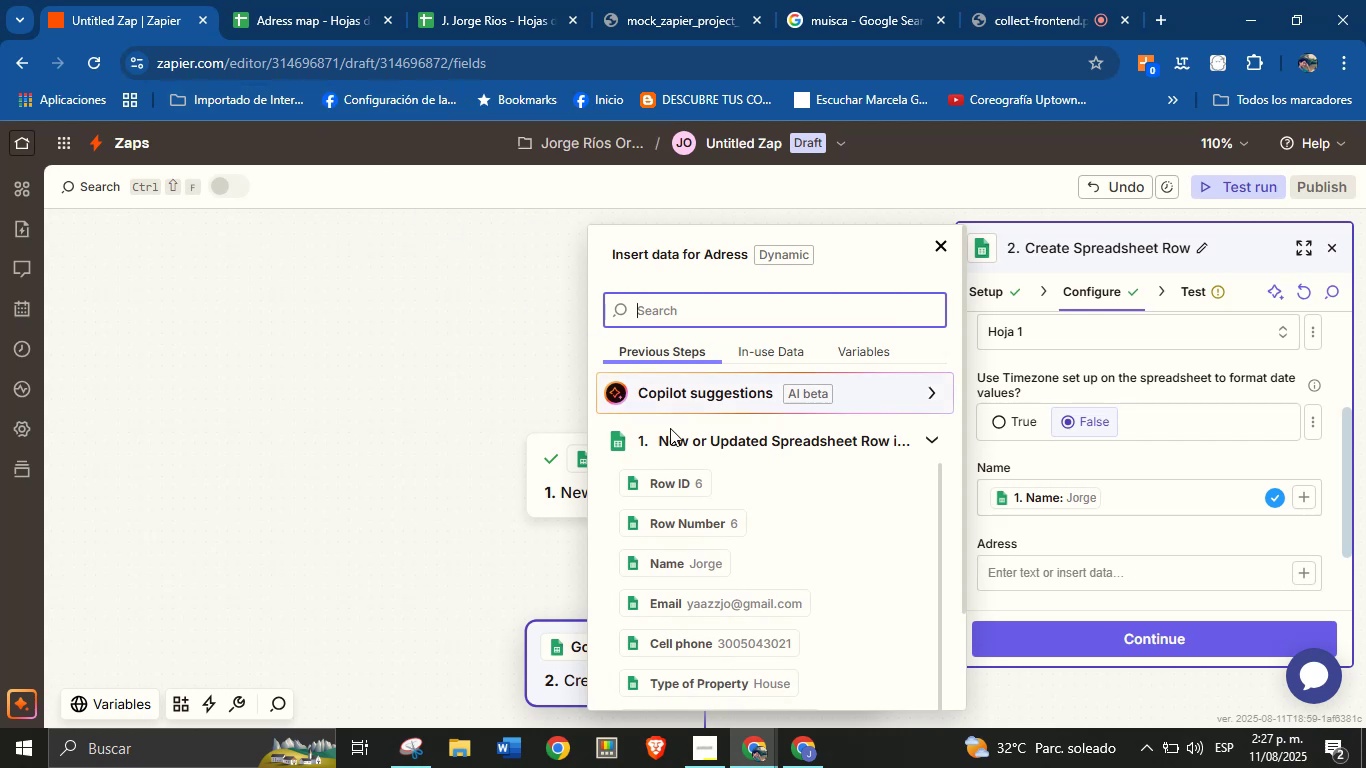 
scroll: coordinate [787, 570], scroll_direction: down, amount: 2.0
 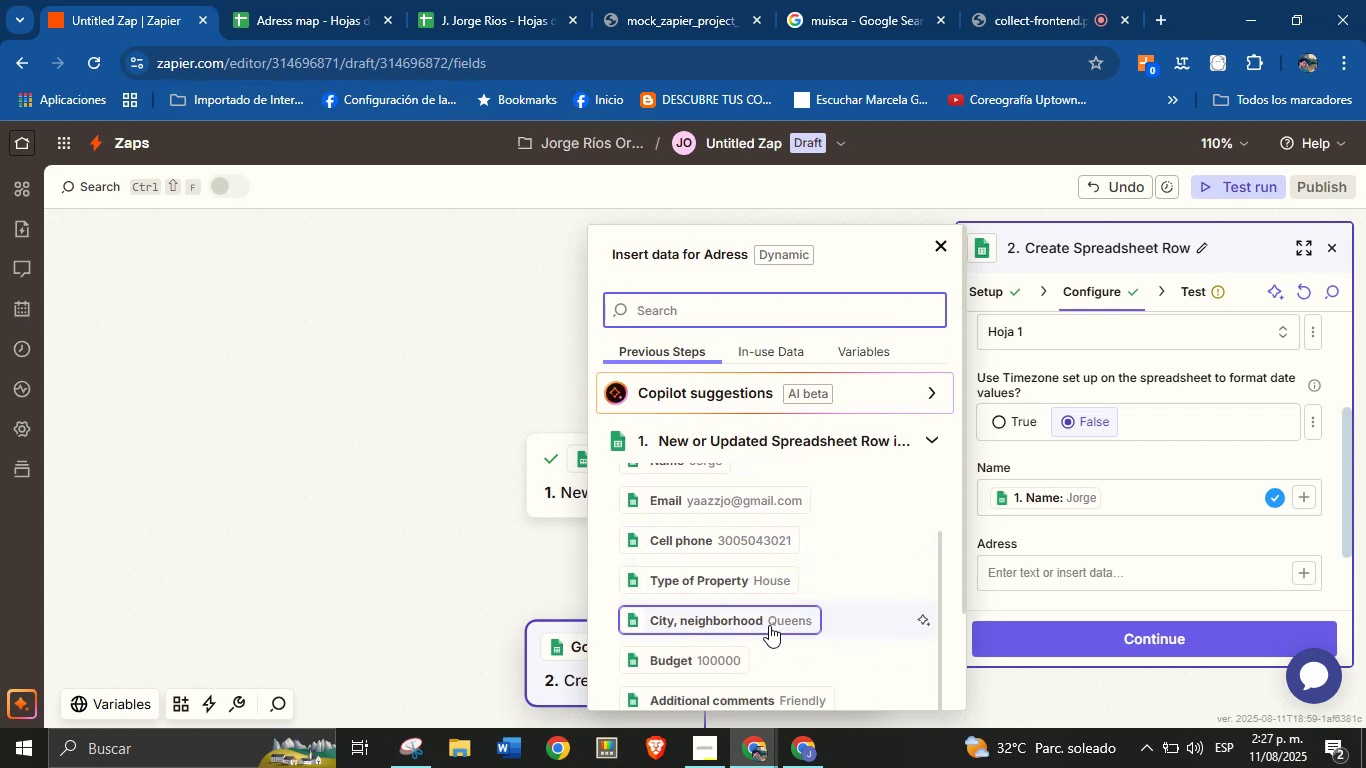 
left_click([766, 625])
 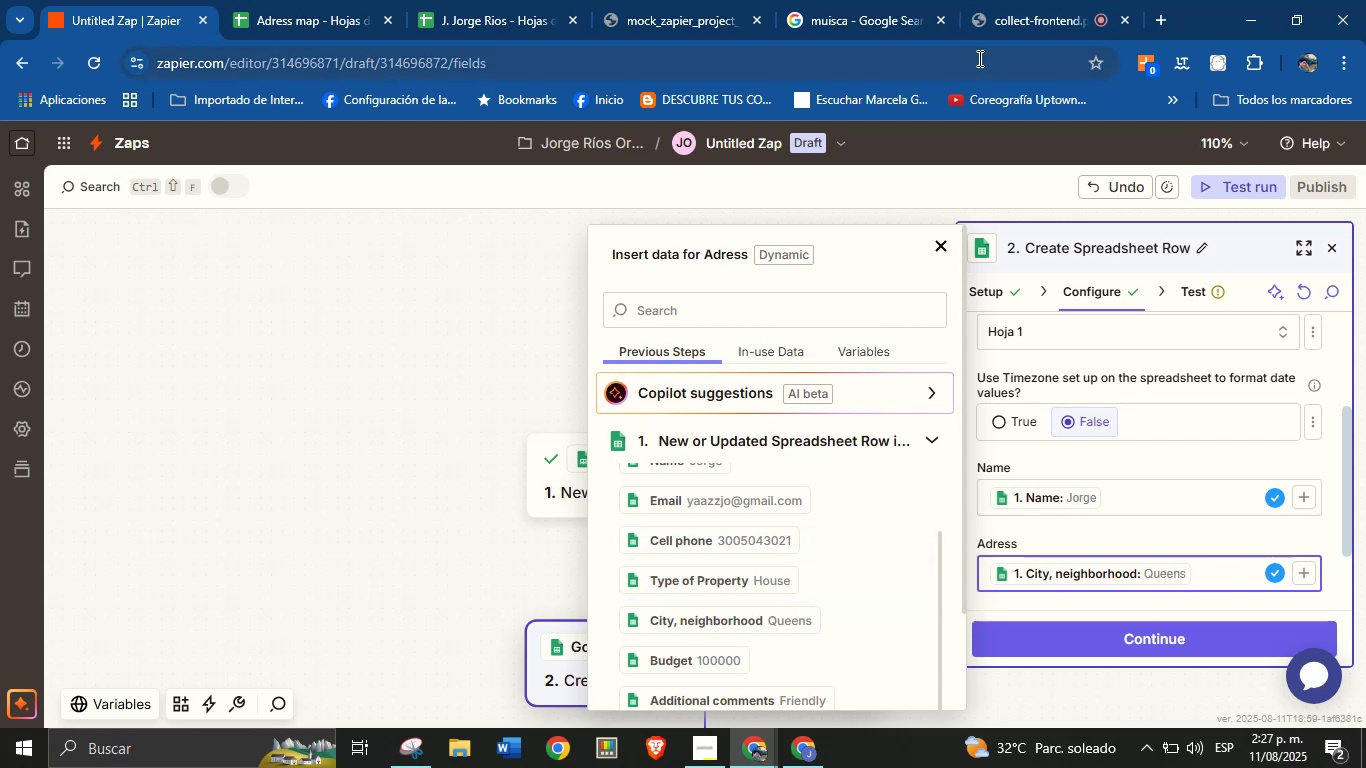 
wait(5.43)
 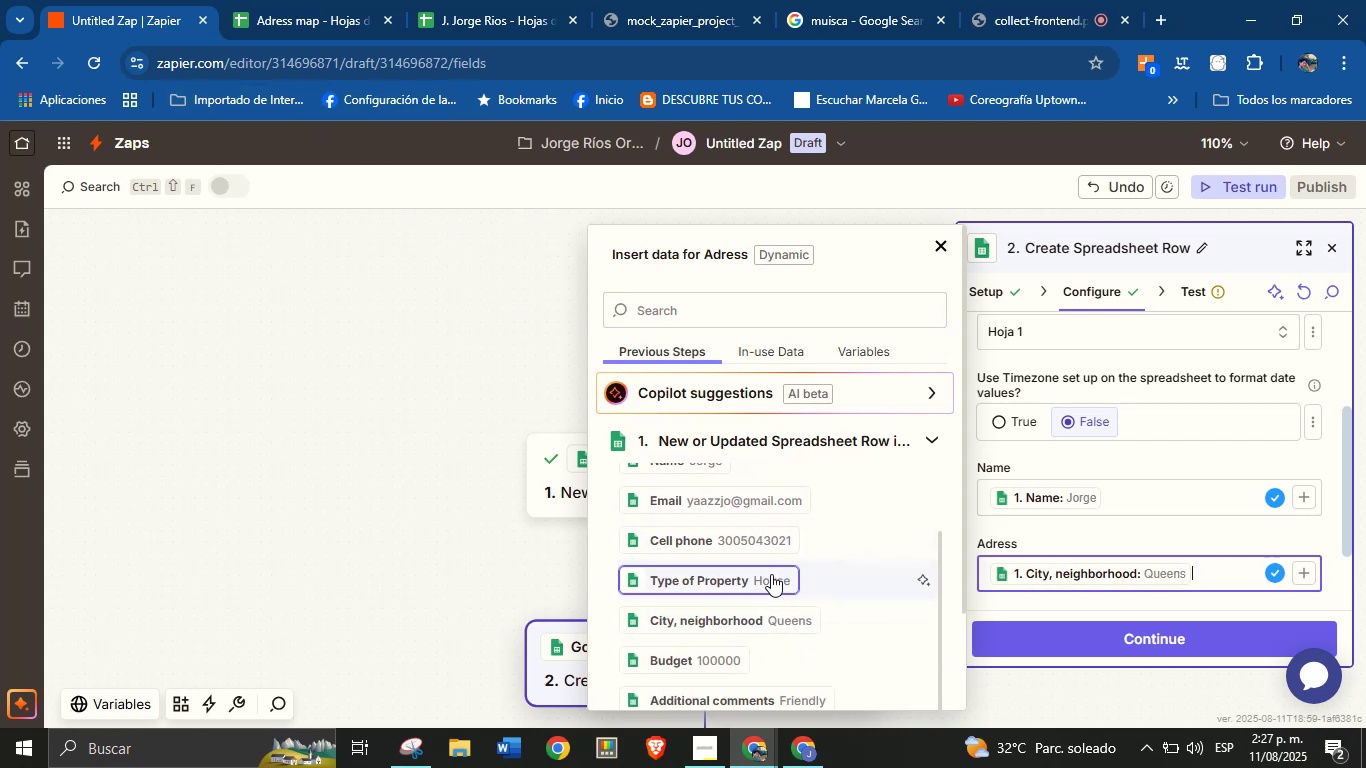 
scroll: coordinate [1175, 498], scroll_direction: down, amount: 1.0
 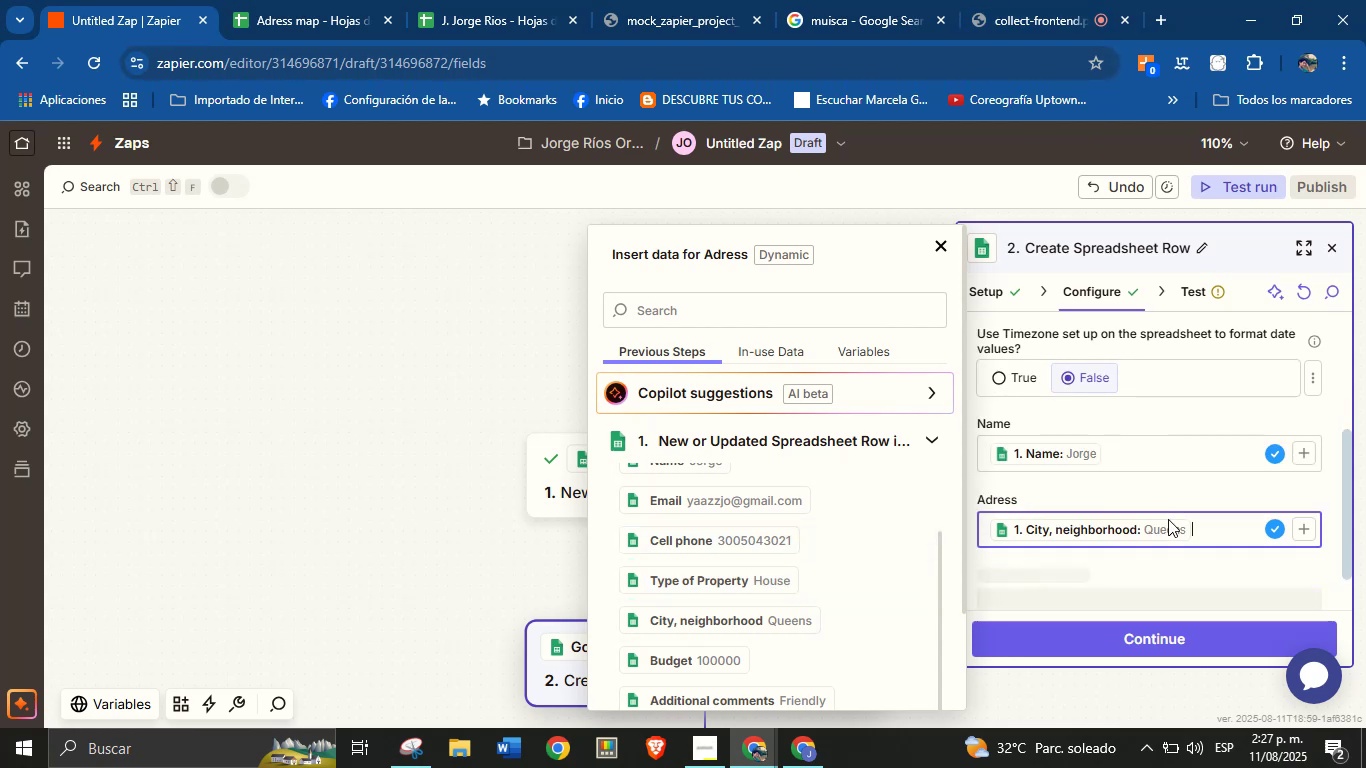 
mouse_move([1132, 543])
 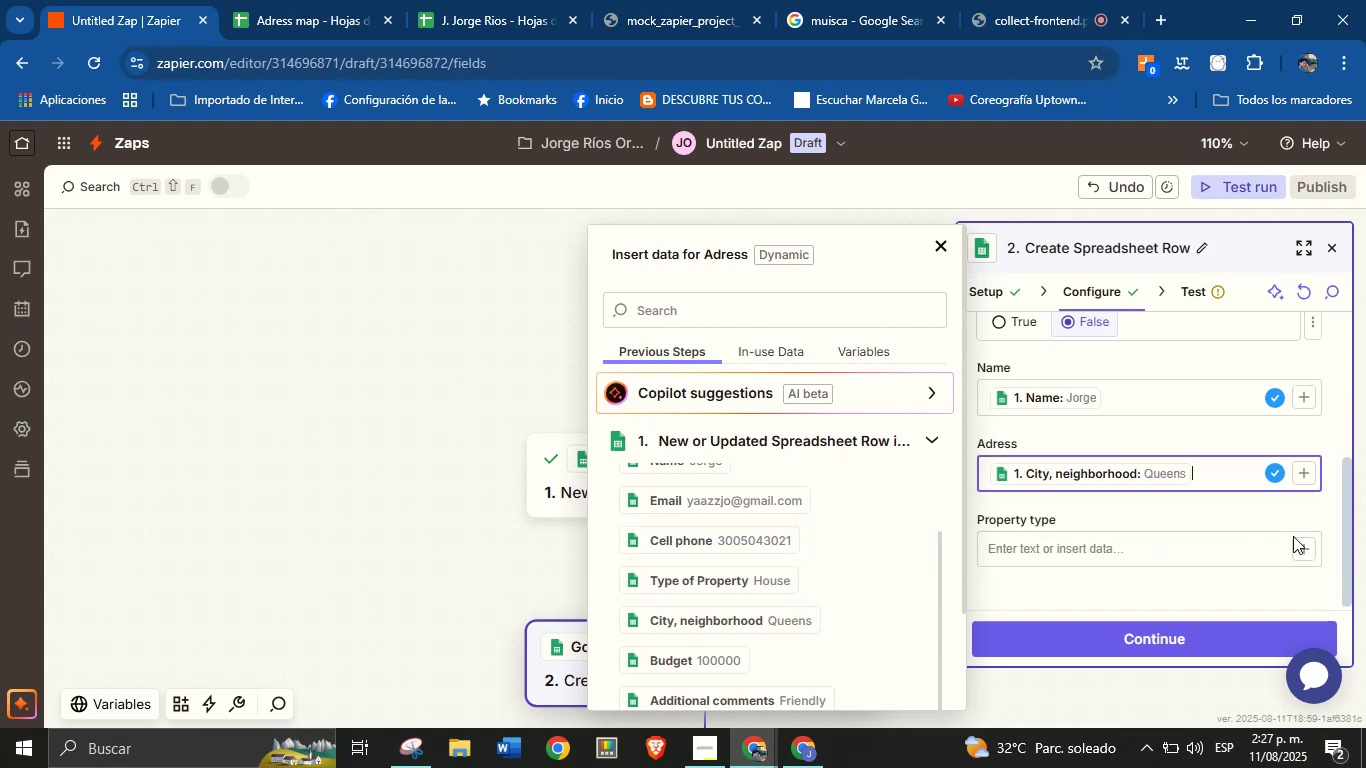 
left_click([1299, 541])
 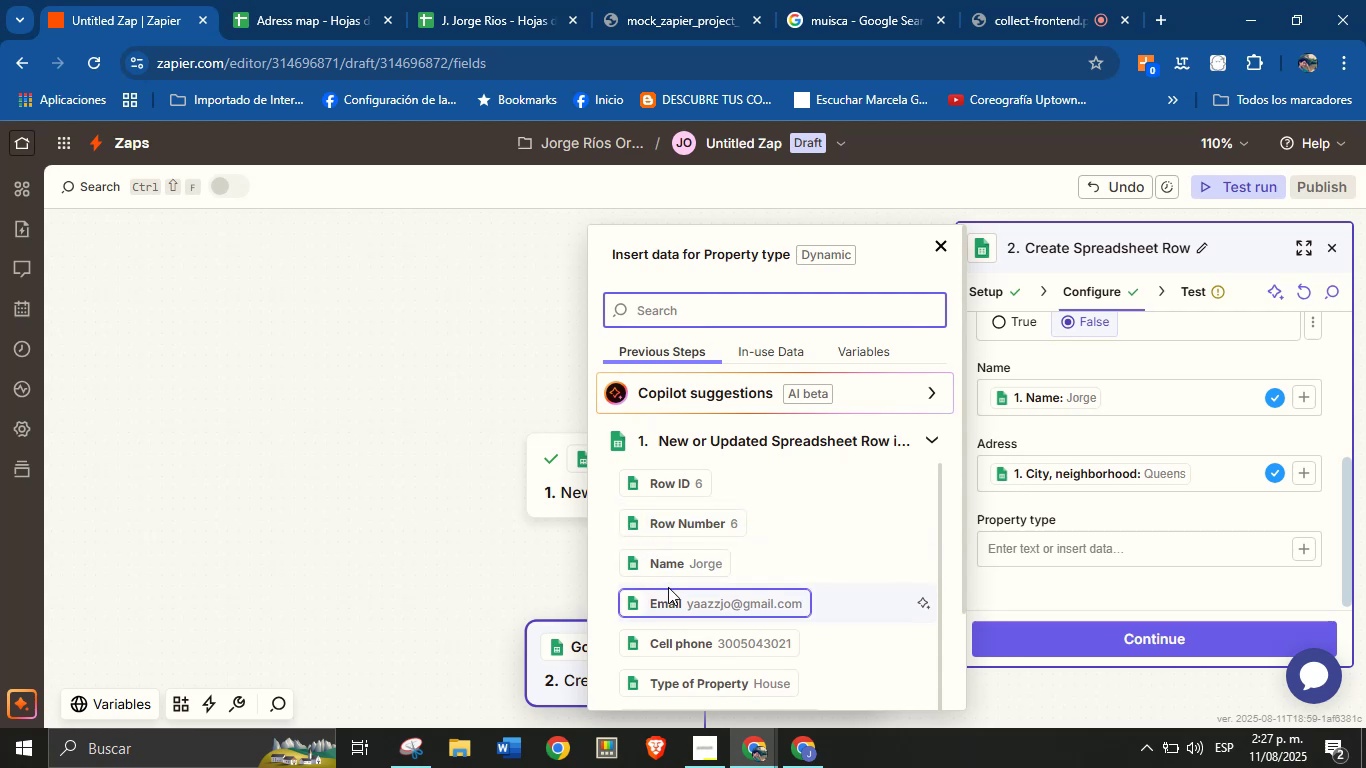 
wait(6.99)
 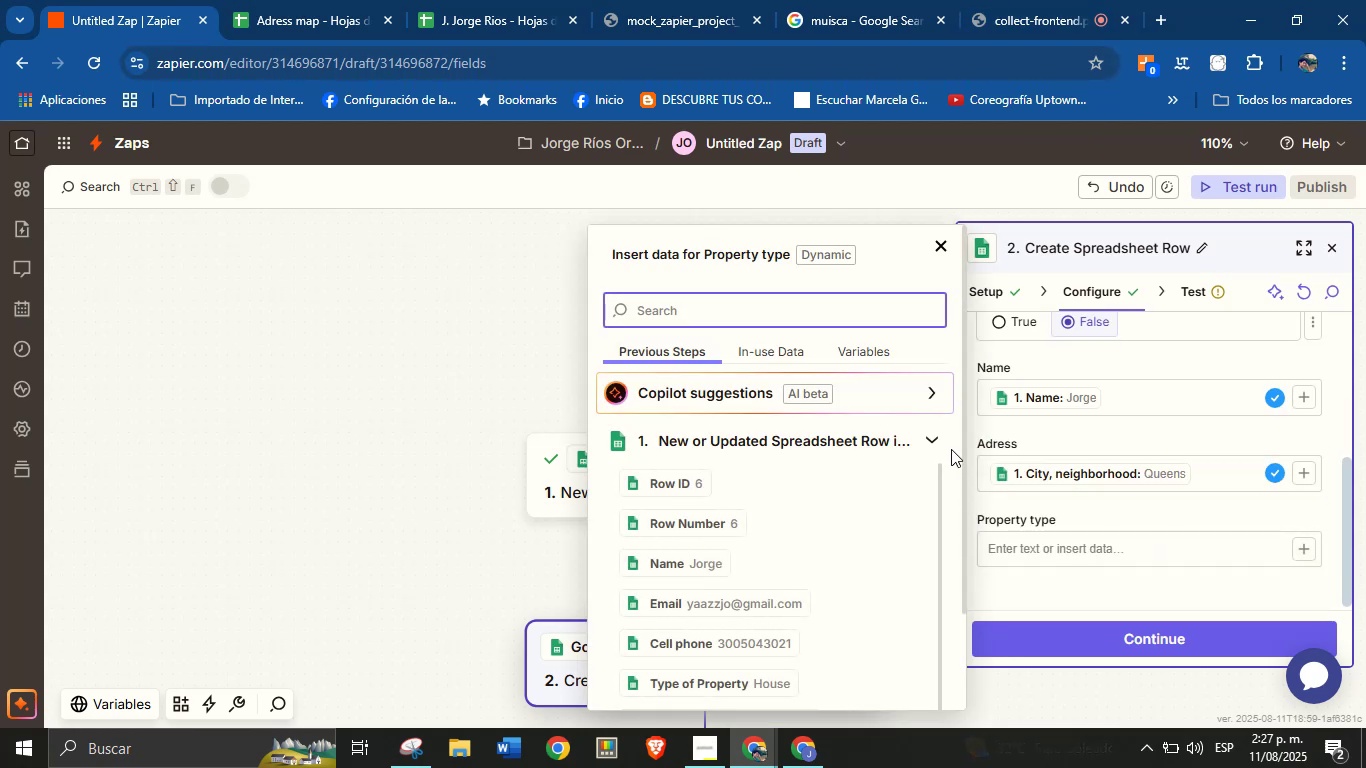 
left_click([715, 684])
 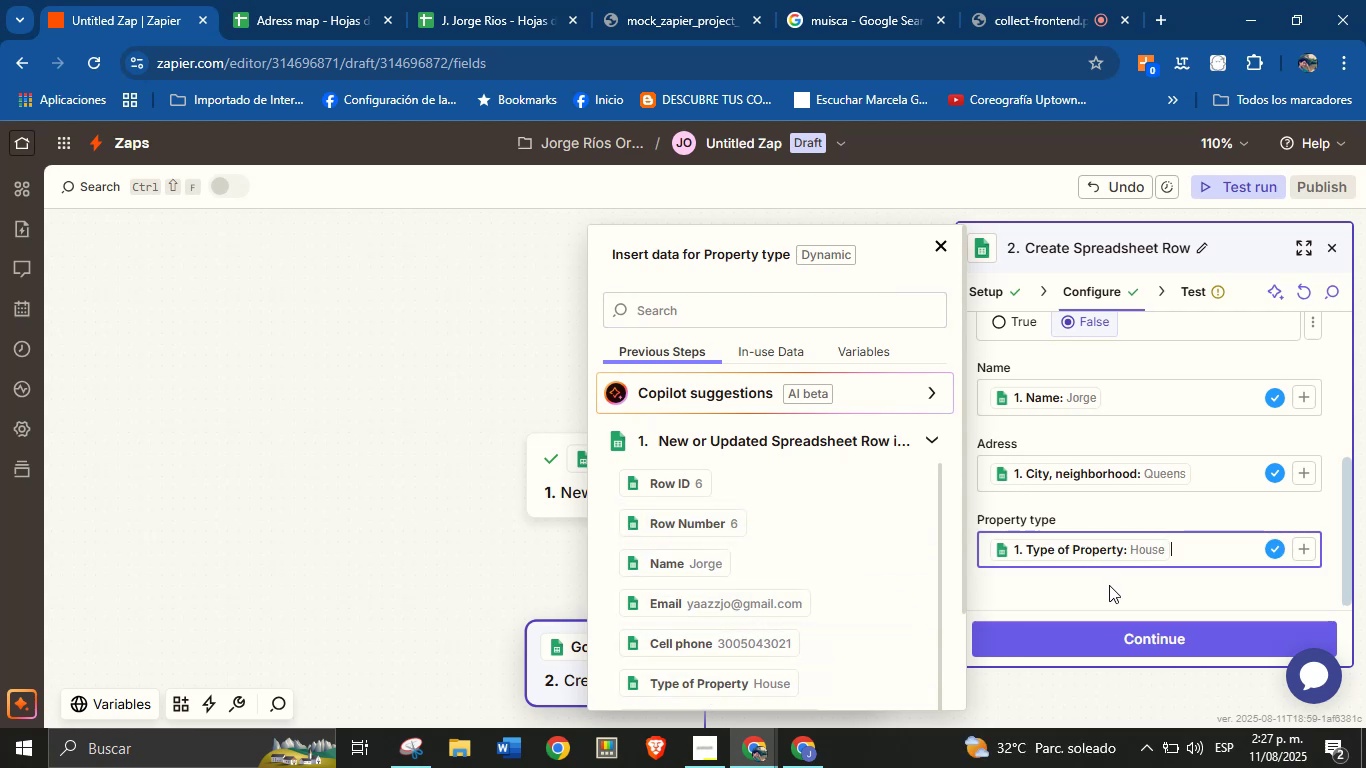 
left_click([1109, 599])
 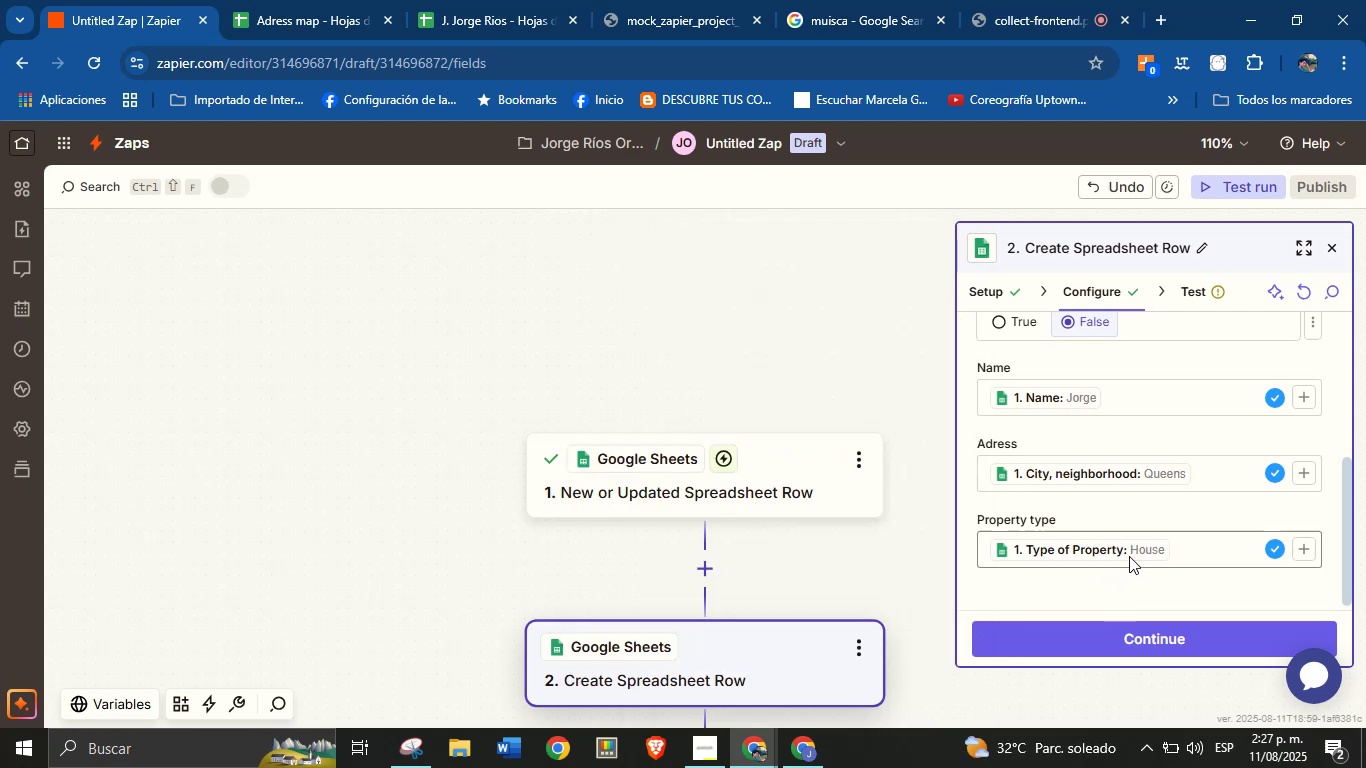 
scroll: coordinate [1148, 528], scroll_direction: down, amount: 1.0
 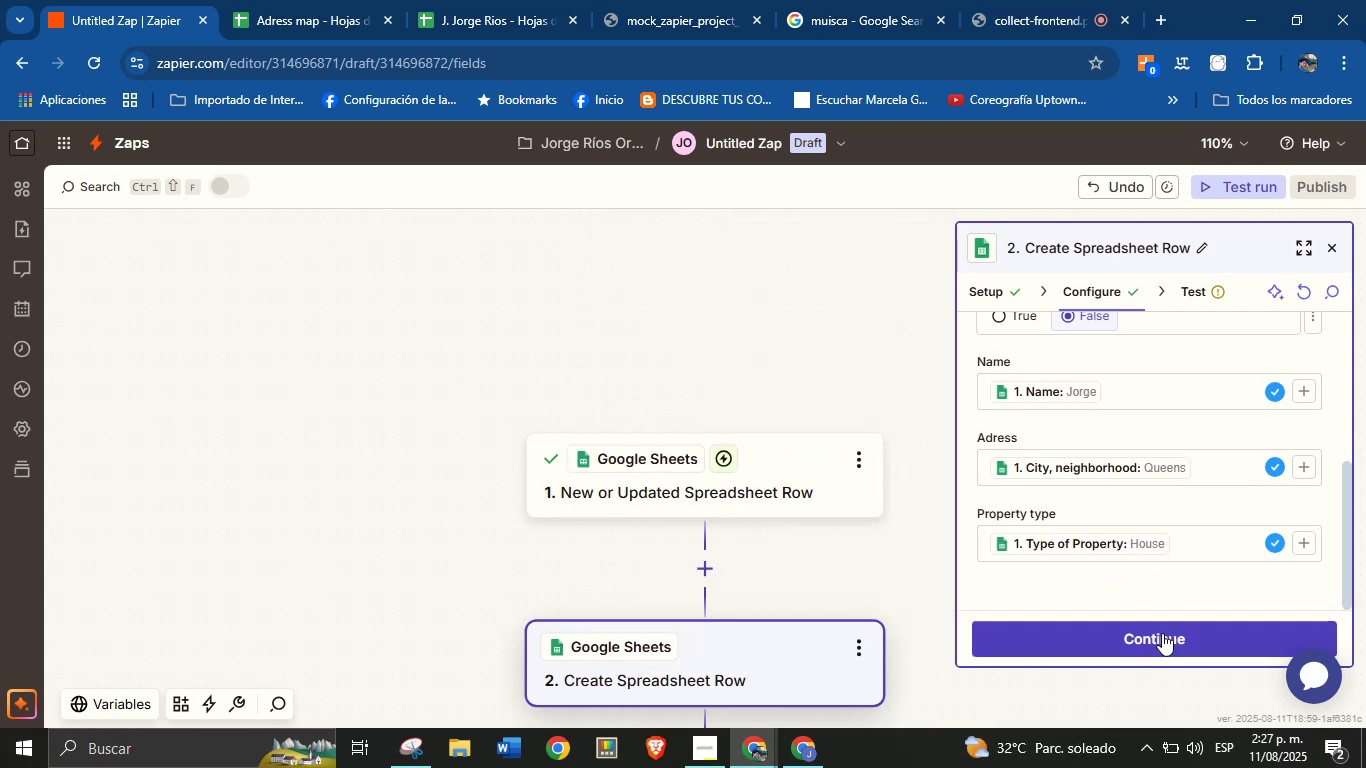 
left_click([1162, 635])
 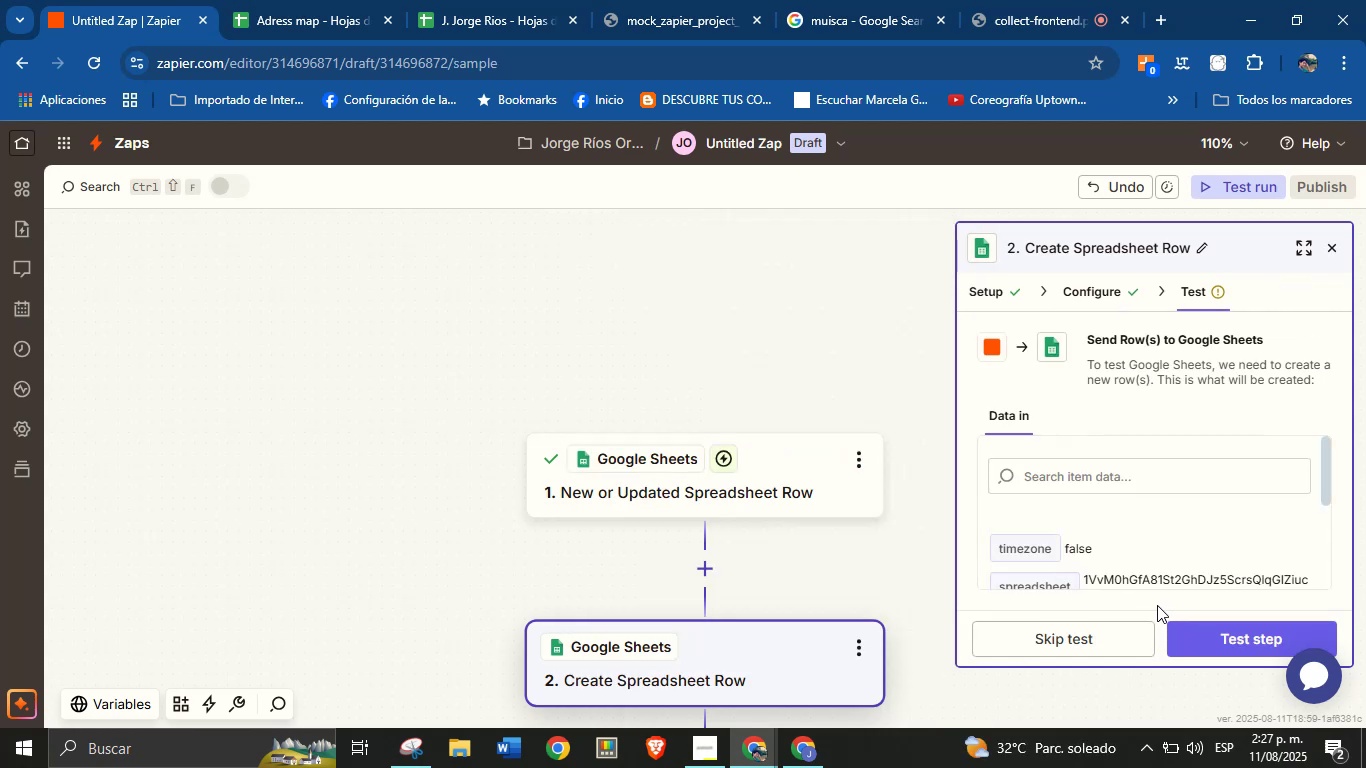 
wait(5.88)
 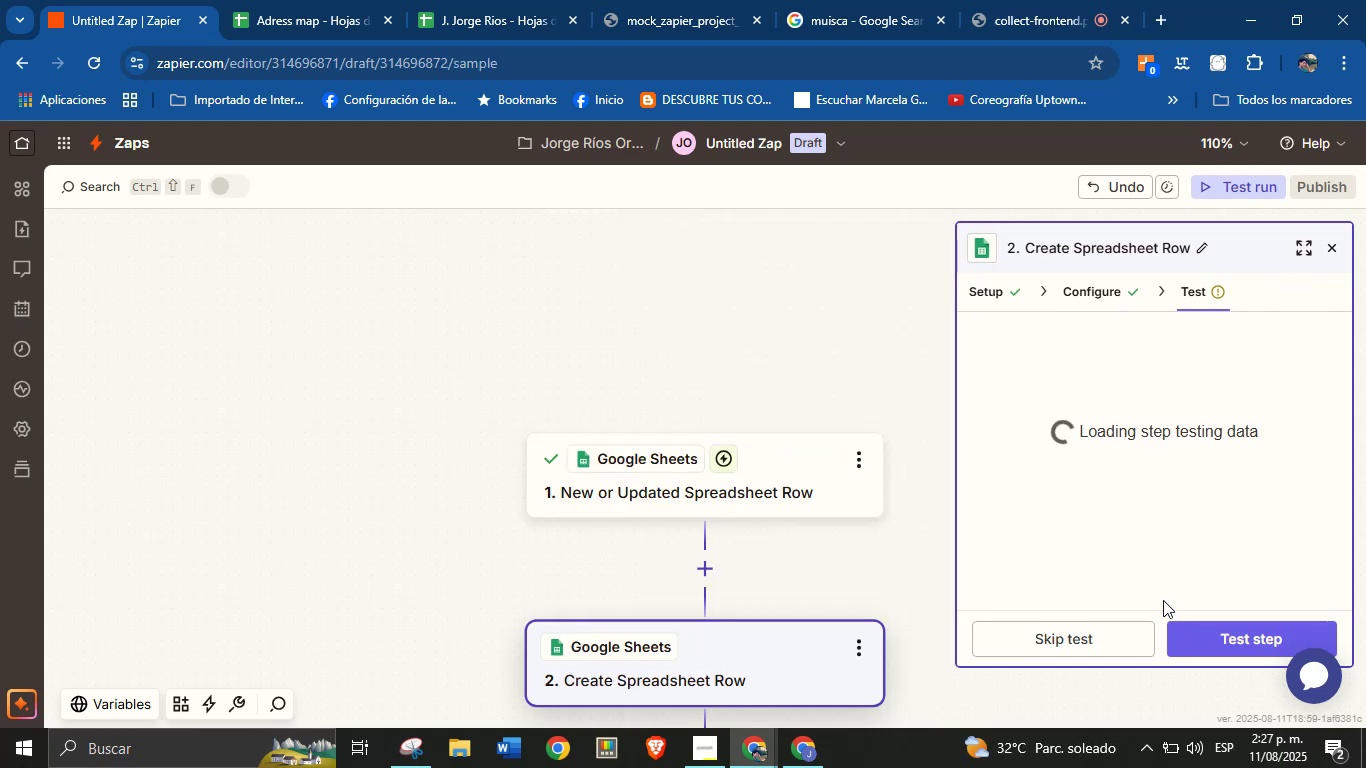 
scroll: coordinate [1168, 519], scroll_direction: down, amount: 3.0
 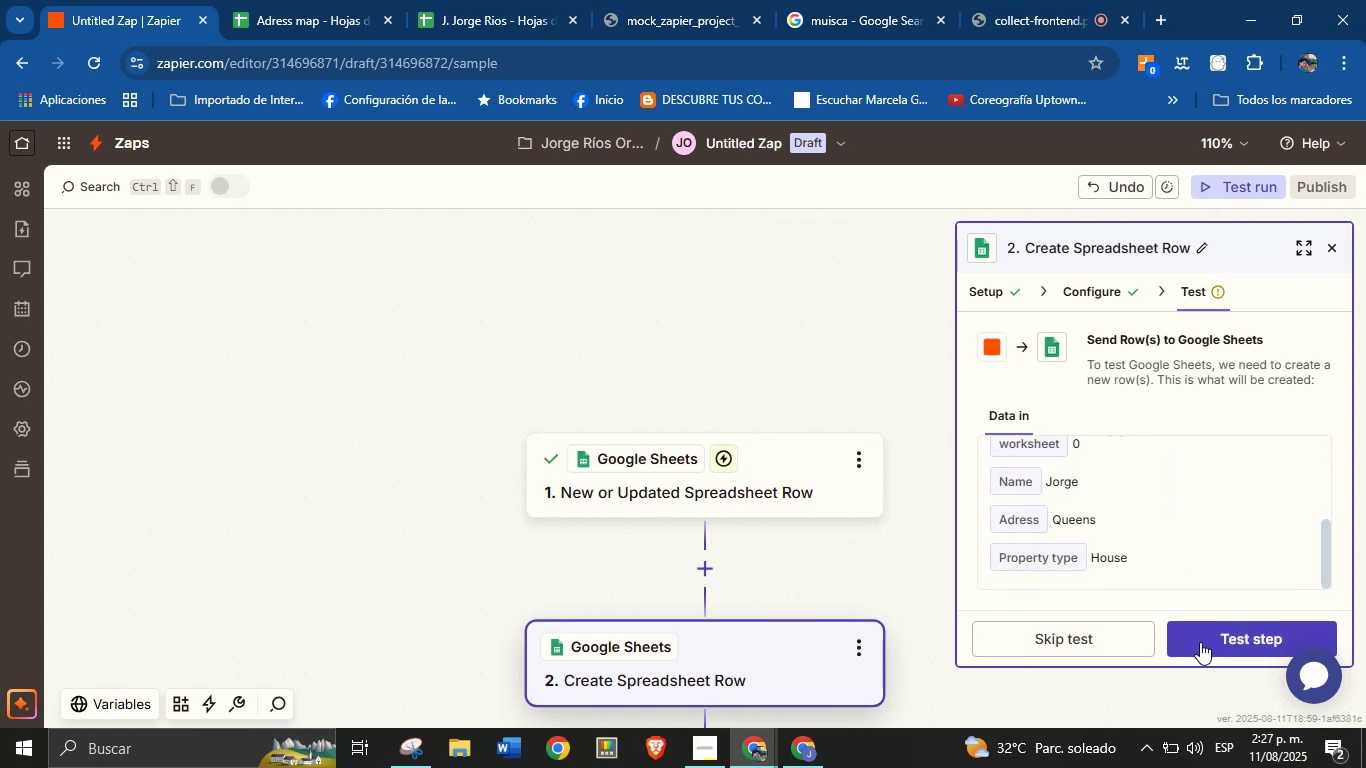 
left_click([1202, 645])
 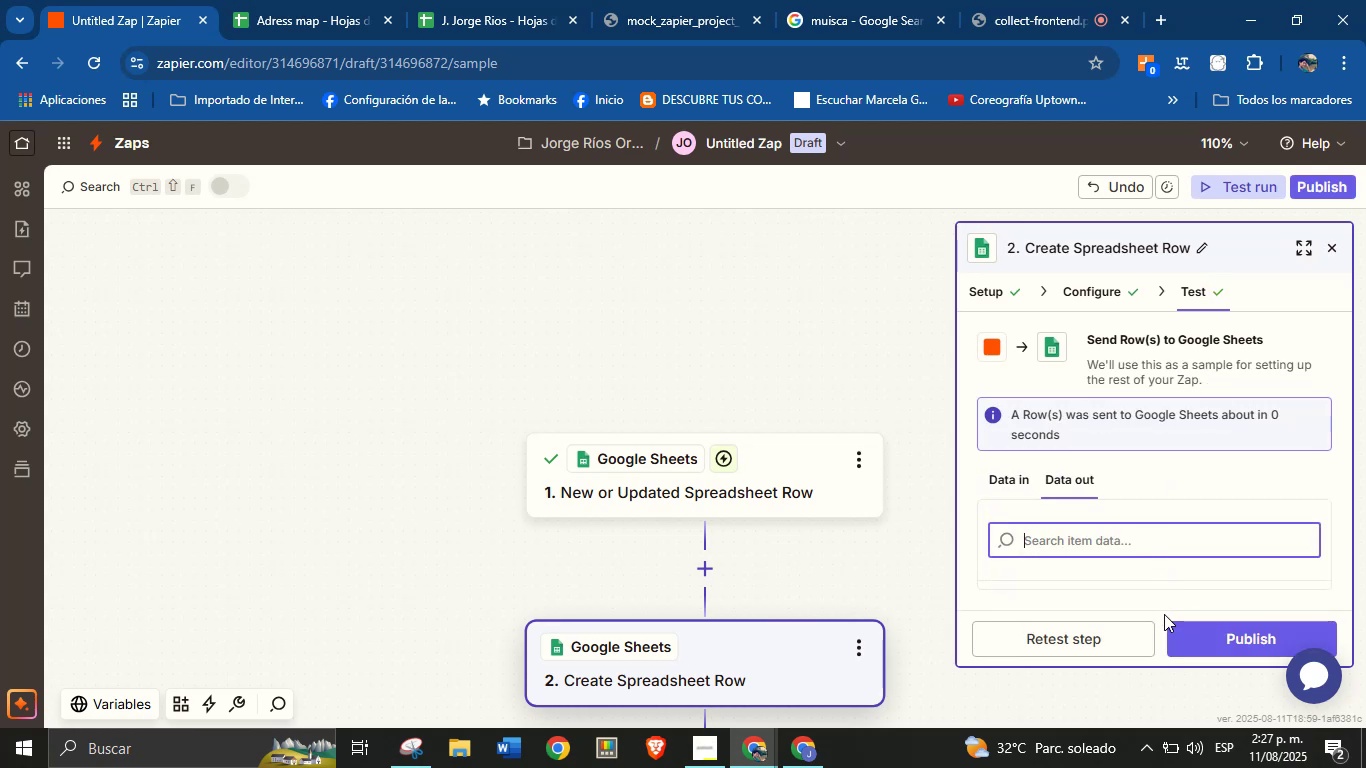 
wait(6.54)
 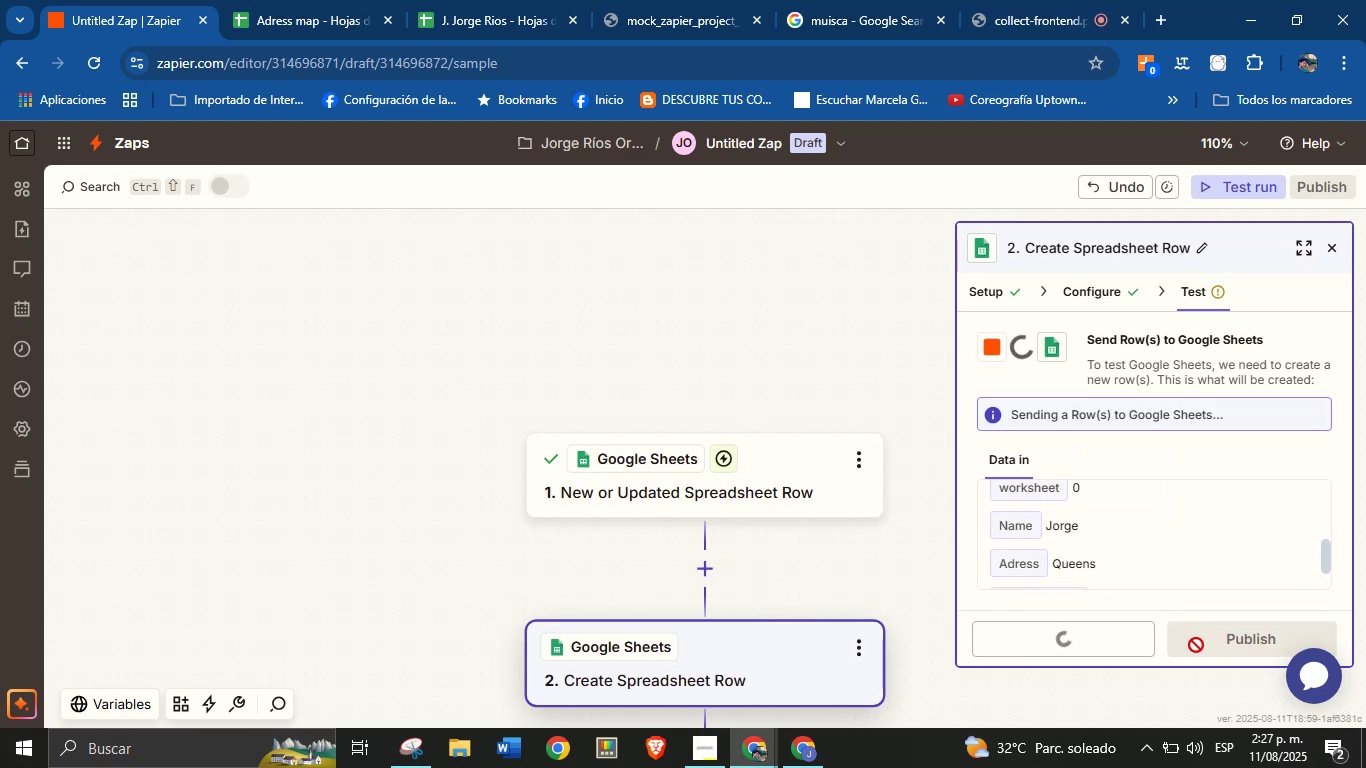 
left_click([1149, 15])
 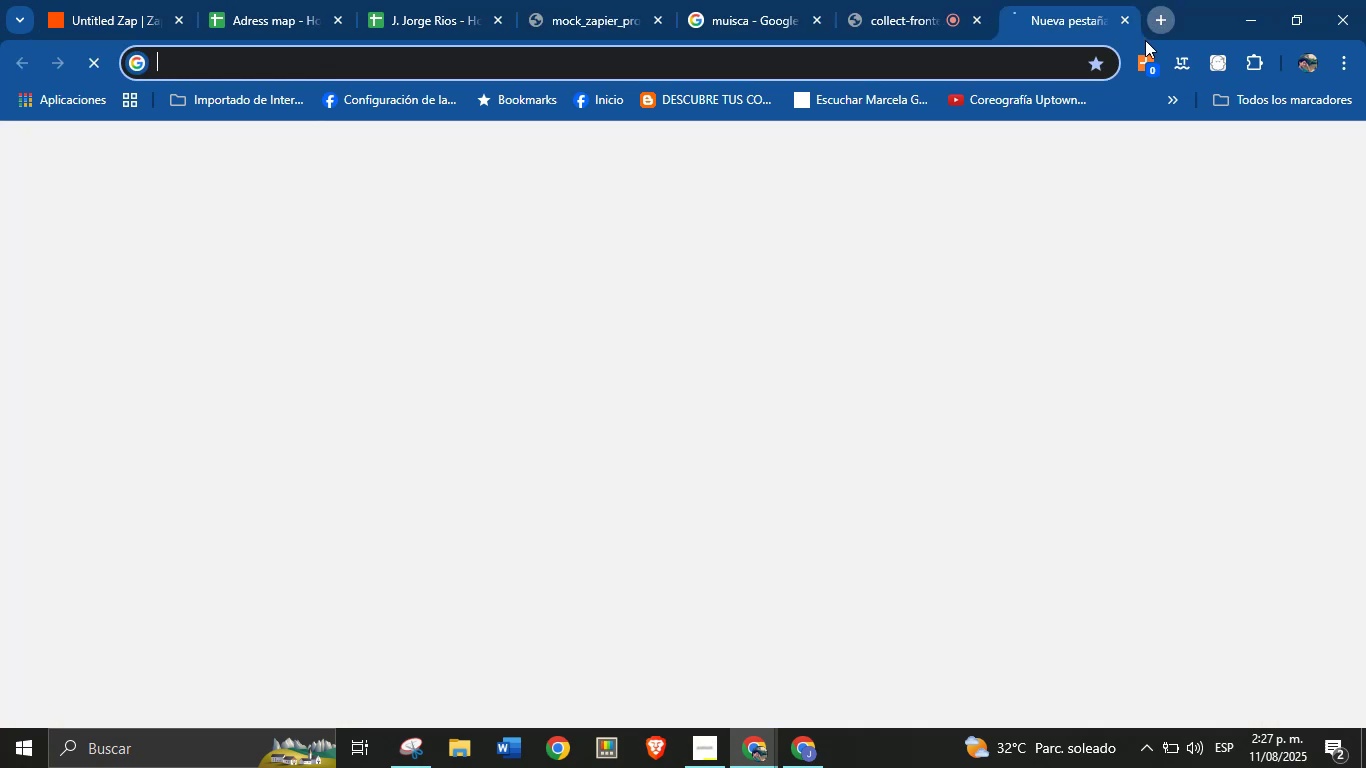 
type(goole my maps)
 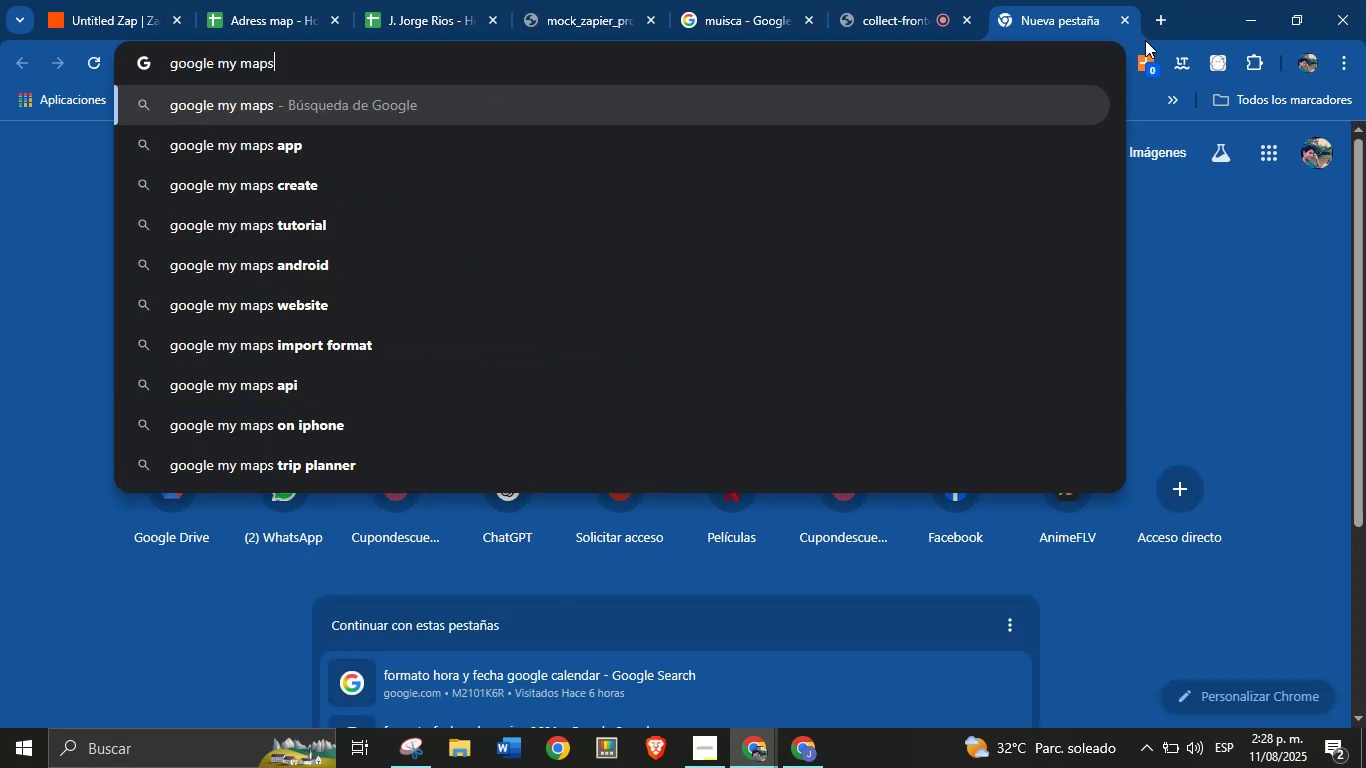 
key(Enter)
 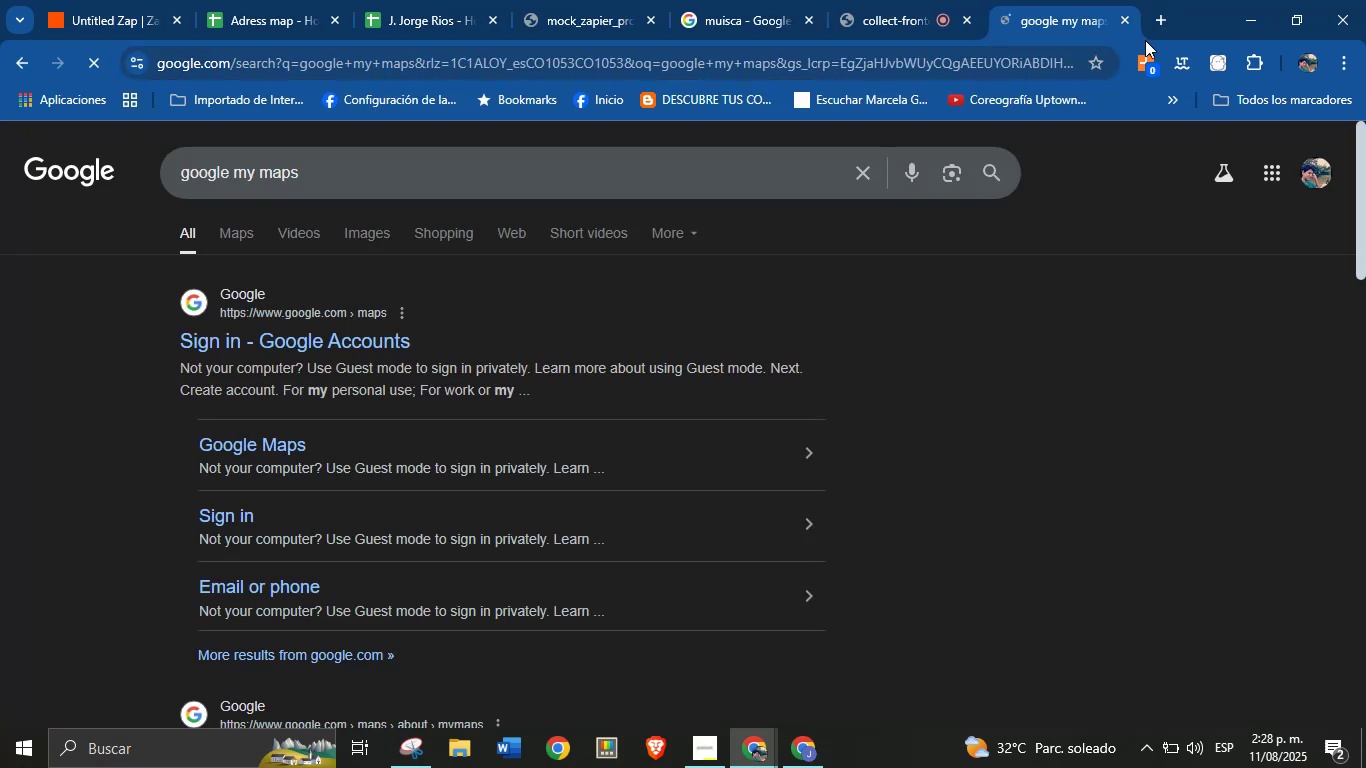 
scroll: coordinate [264, 455], scroll_direction: down, amount: 2.0
 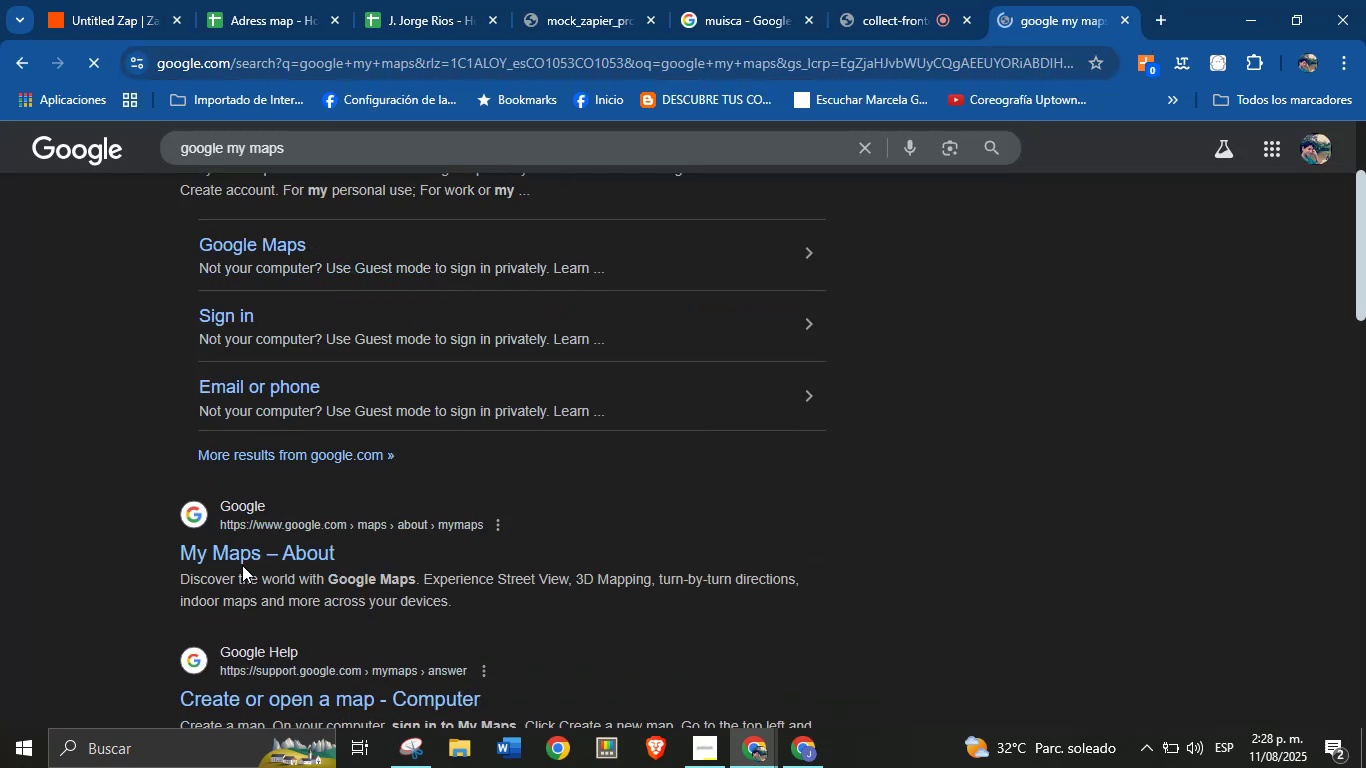 
left_click([250, 557])
 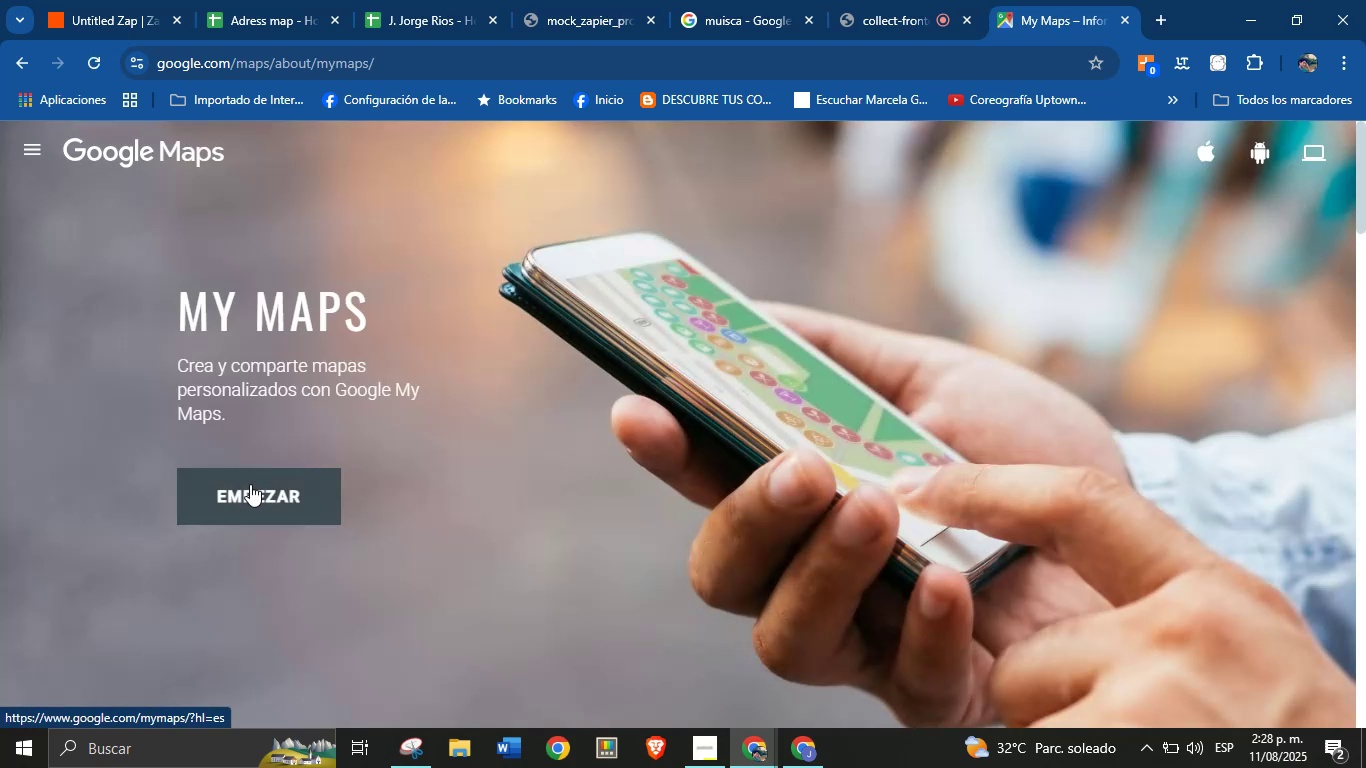 
wait(15.77)
 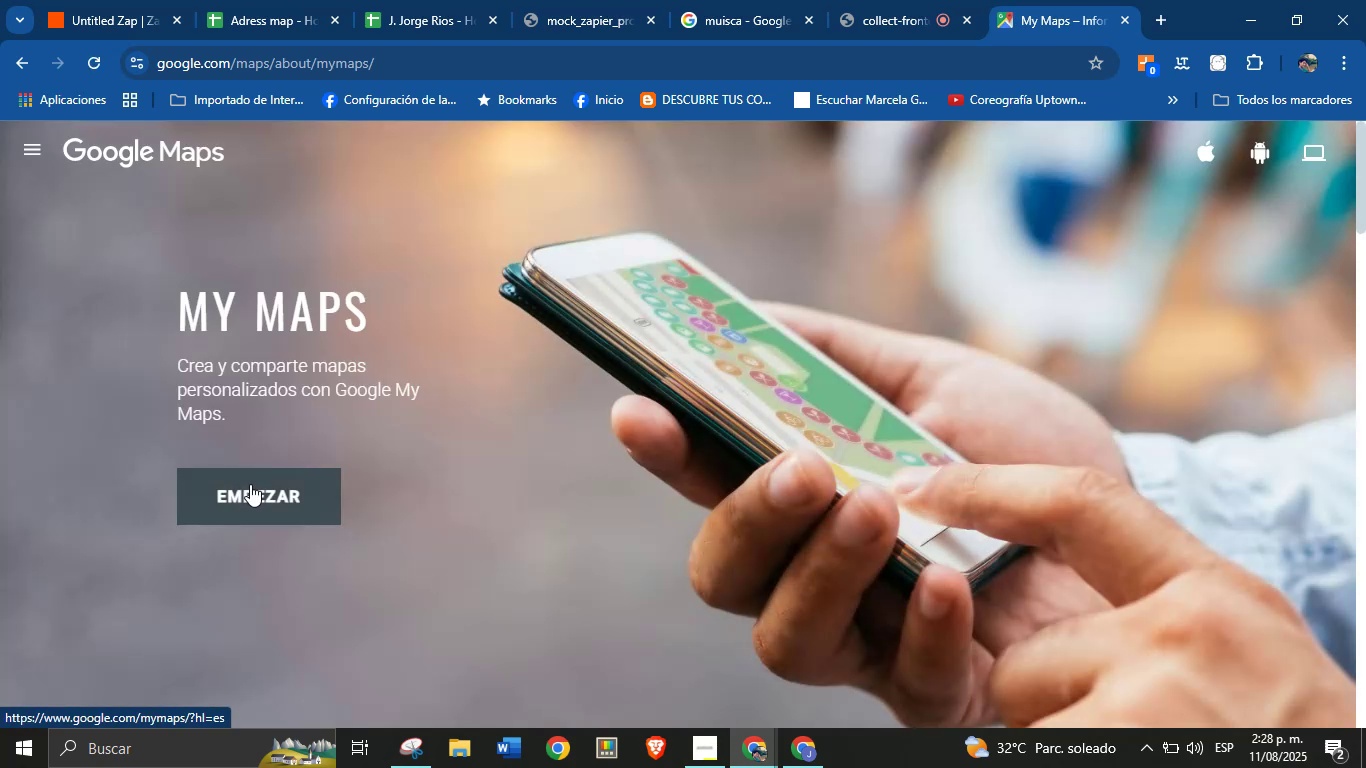 
left_click([255, 487])
 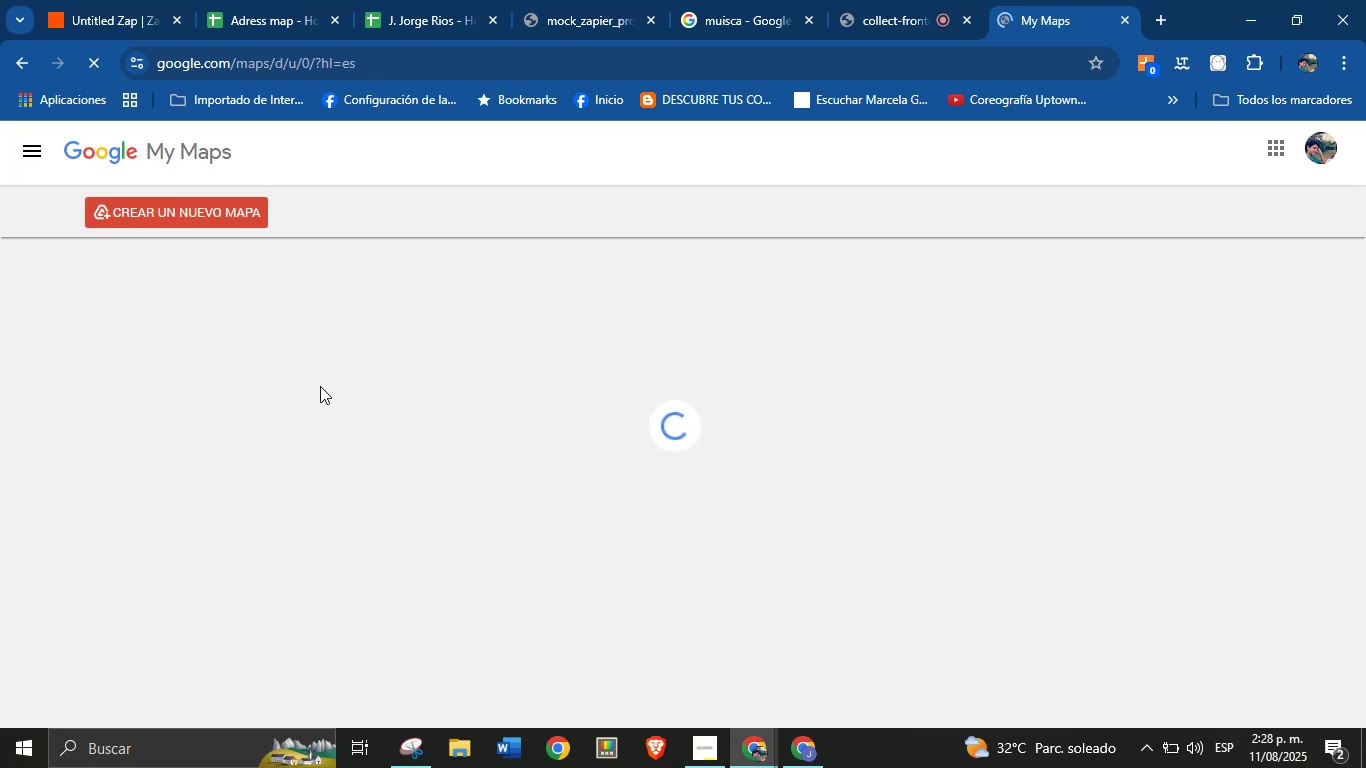 
left_click([232, 214])
 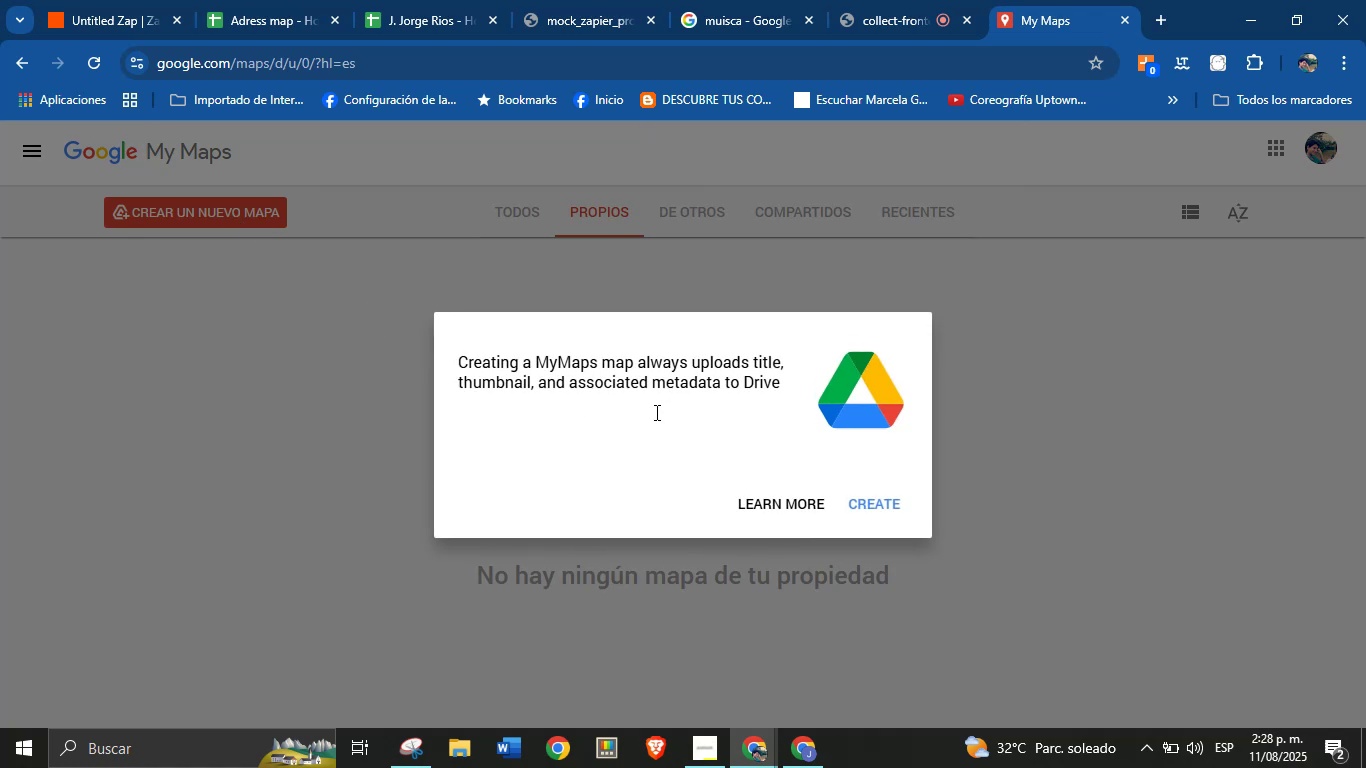 
left_click([863, 497])
 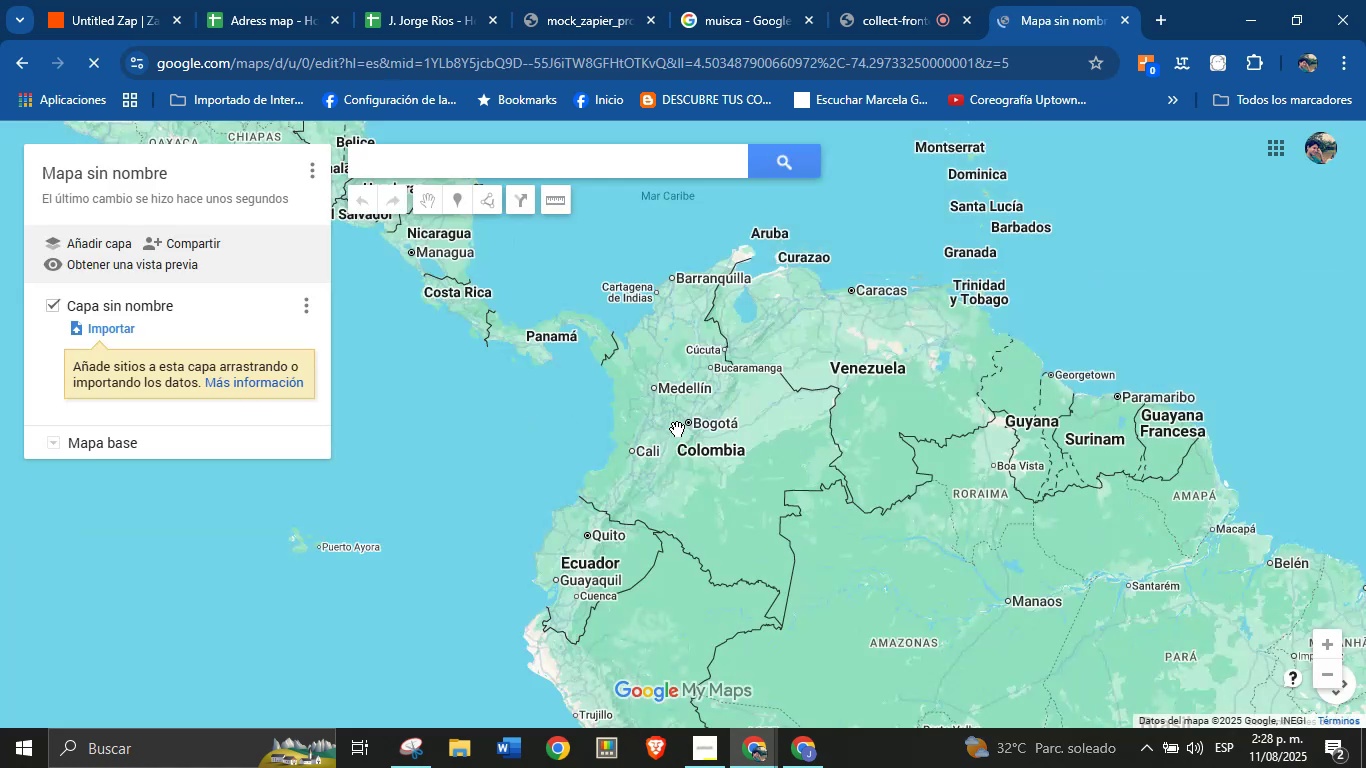 
wait(11.63)
 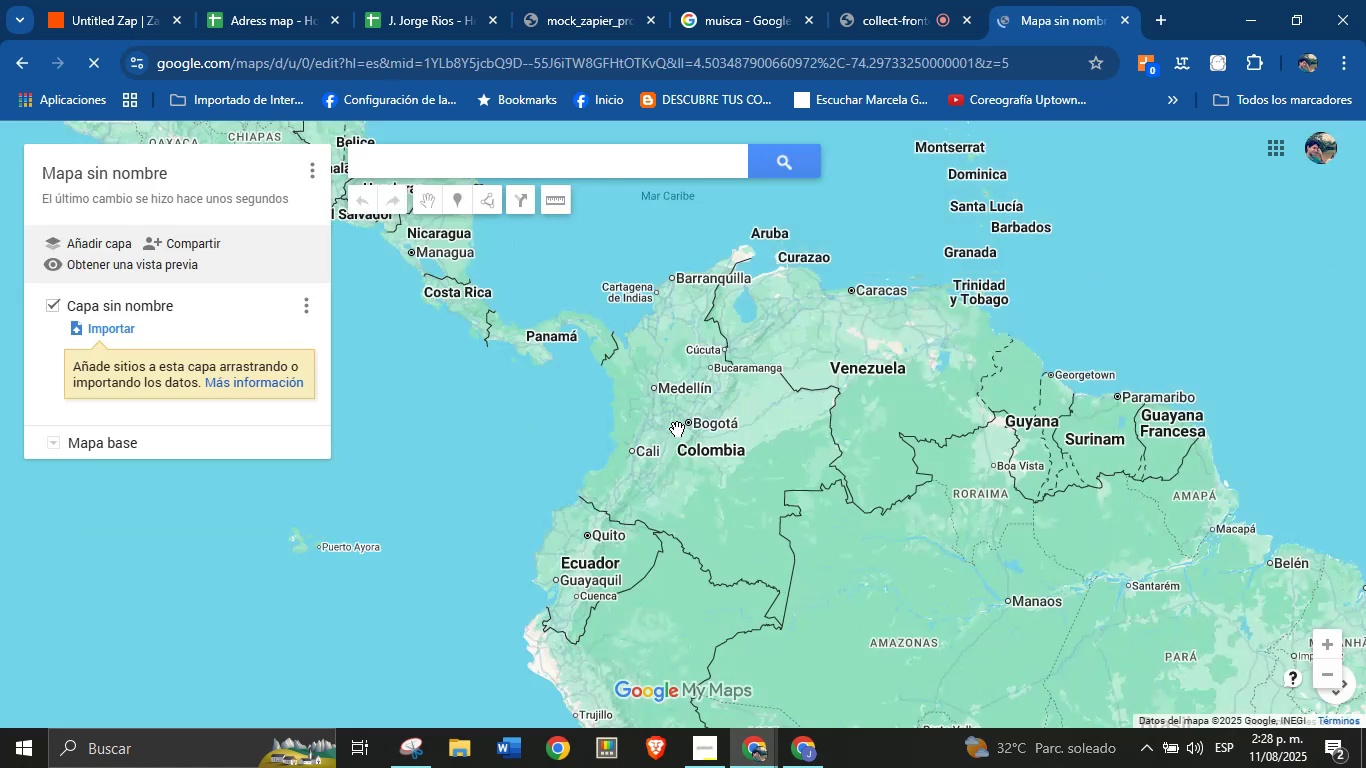 
left_click([363, 241])
 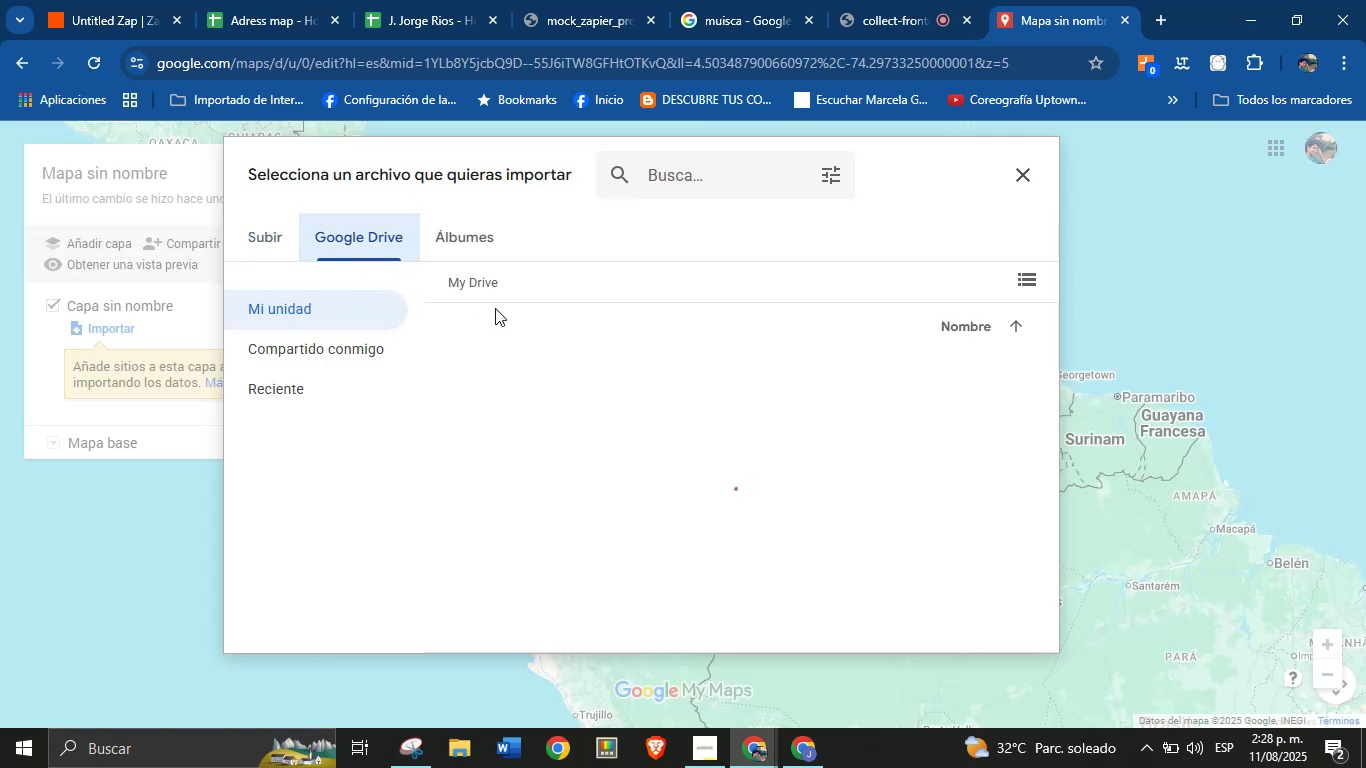 
mouse_move([559, 371])
 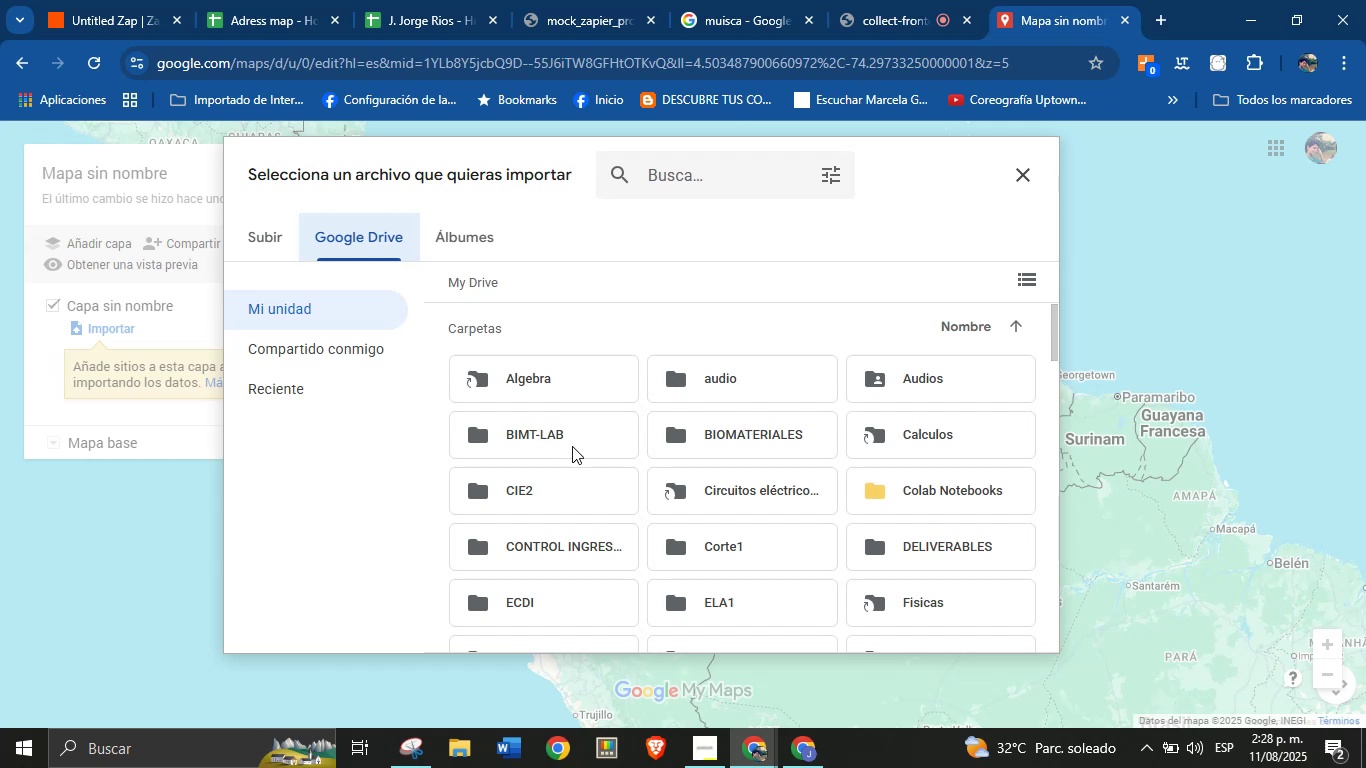 
scroll: coordinate [566, 410], scroll_direction: down, amount: 2.0
 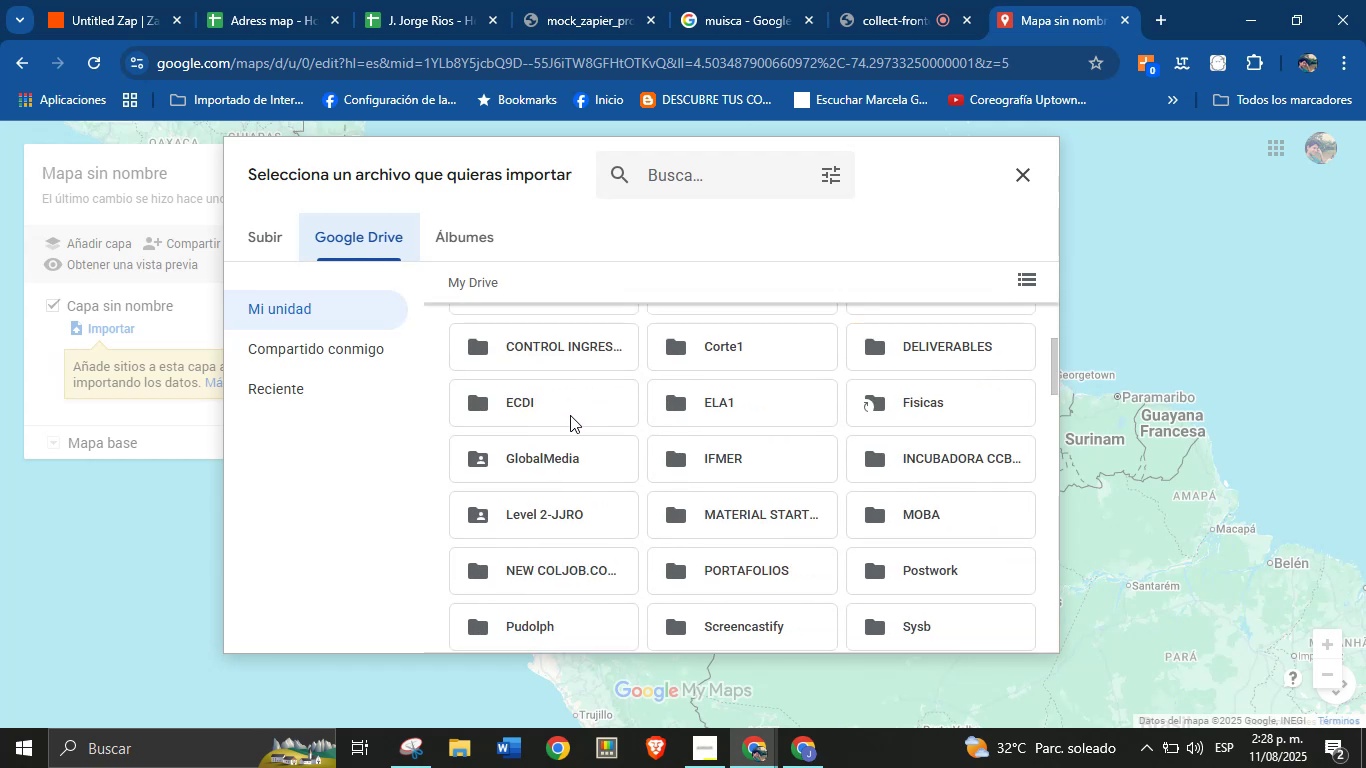 
scroll: coordinate [571, 424], scroll_direction: none, amount: 0.0
 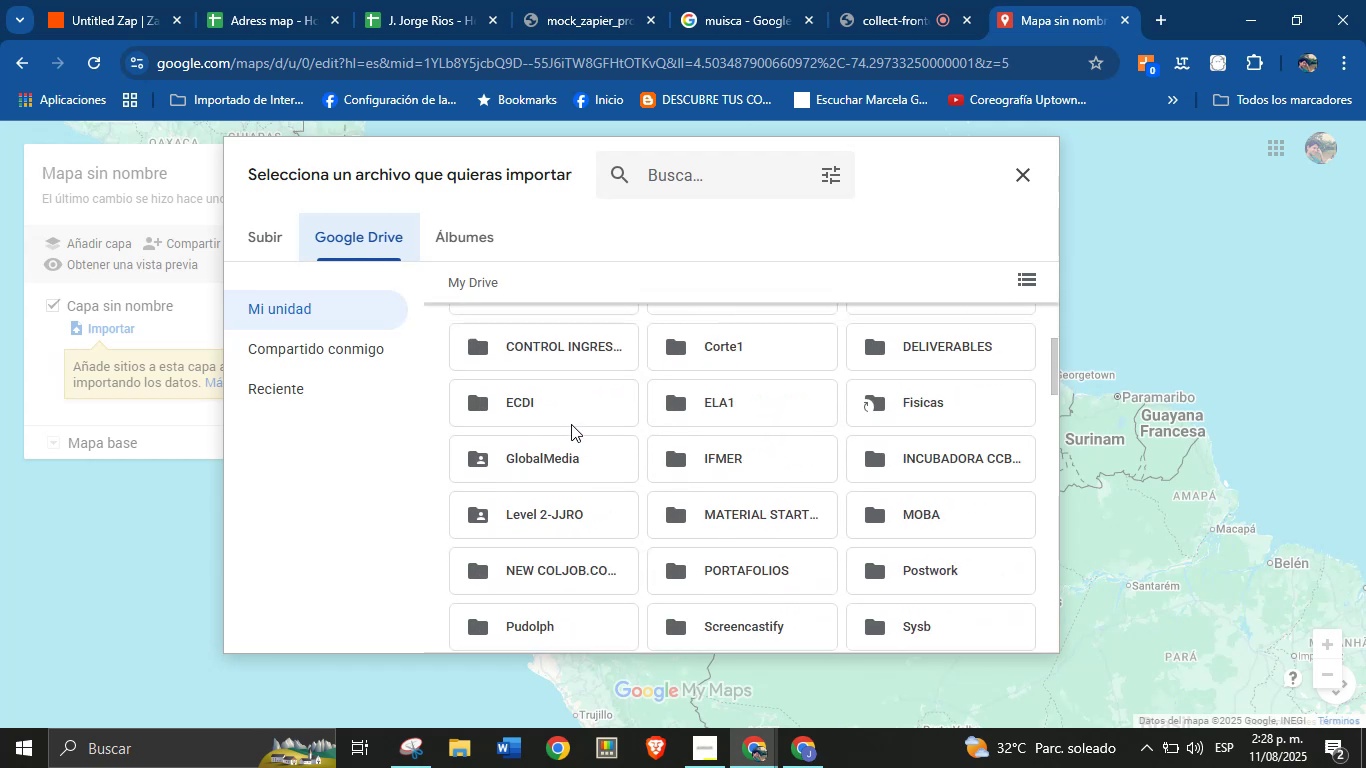 
scroll: coordinate [571, 429], scroll_direction: down, amount: 6.0
 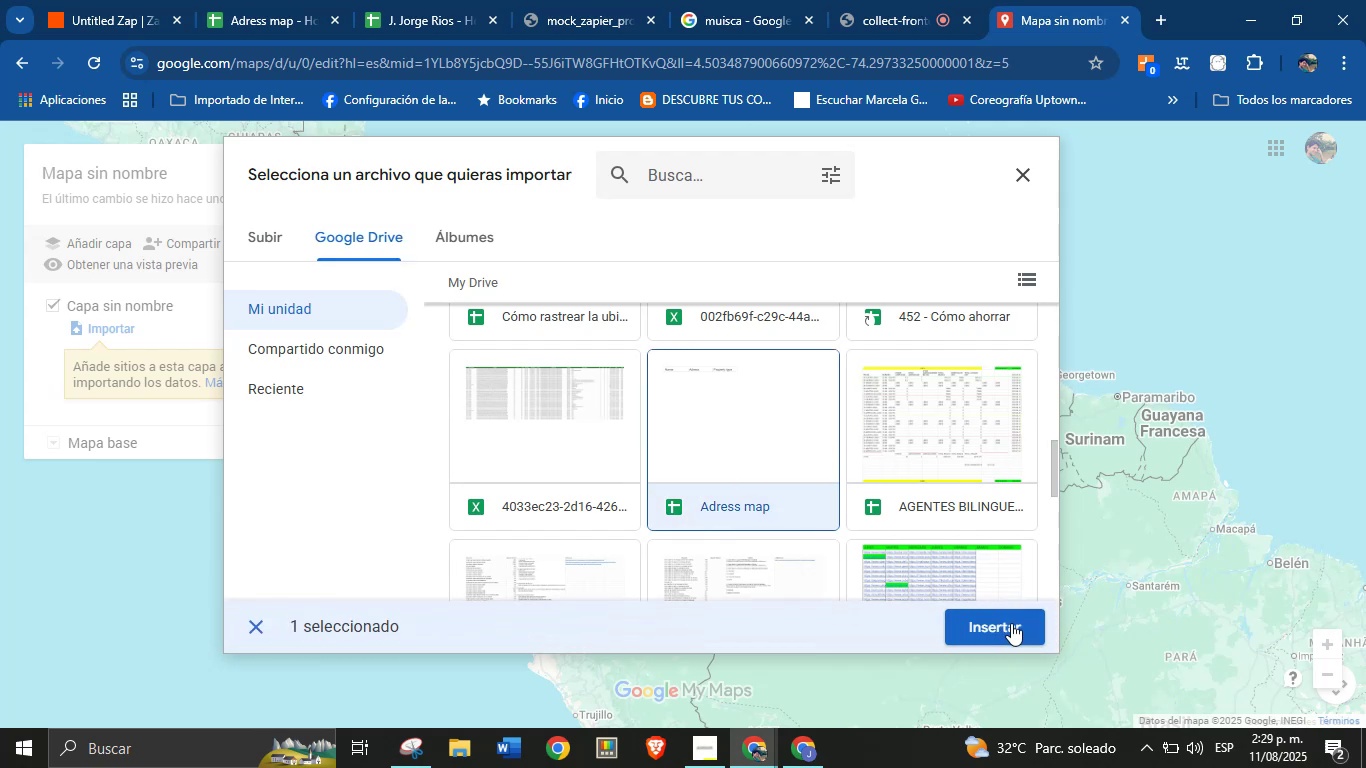 
wait(7.26)
 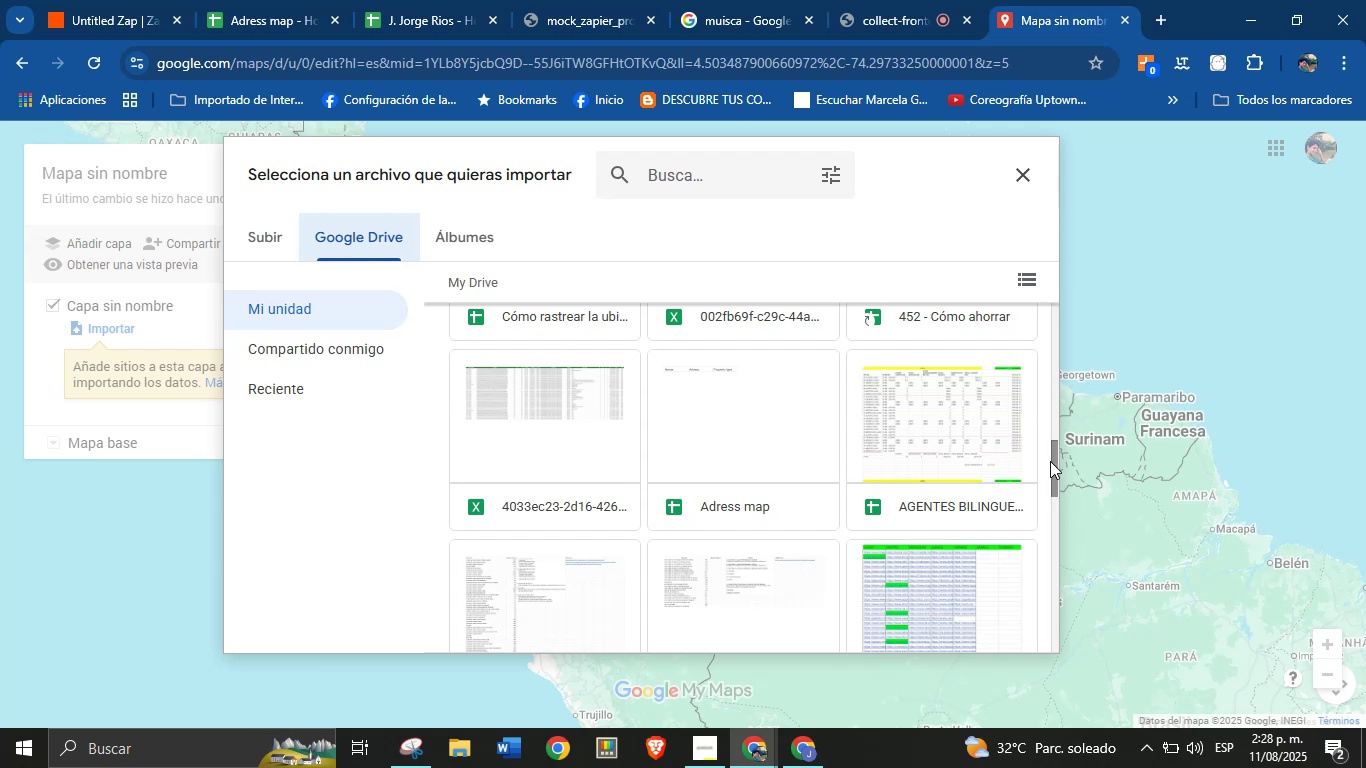 
left_click([1011, 629])
 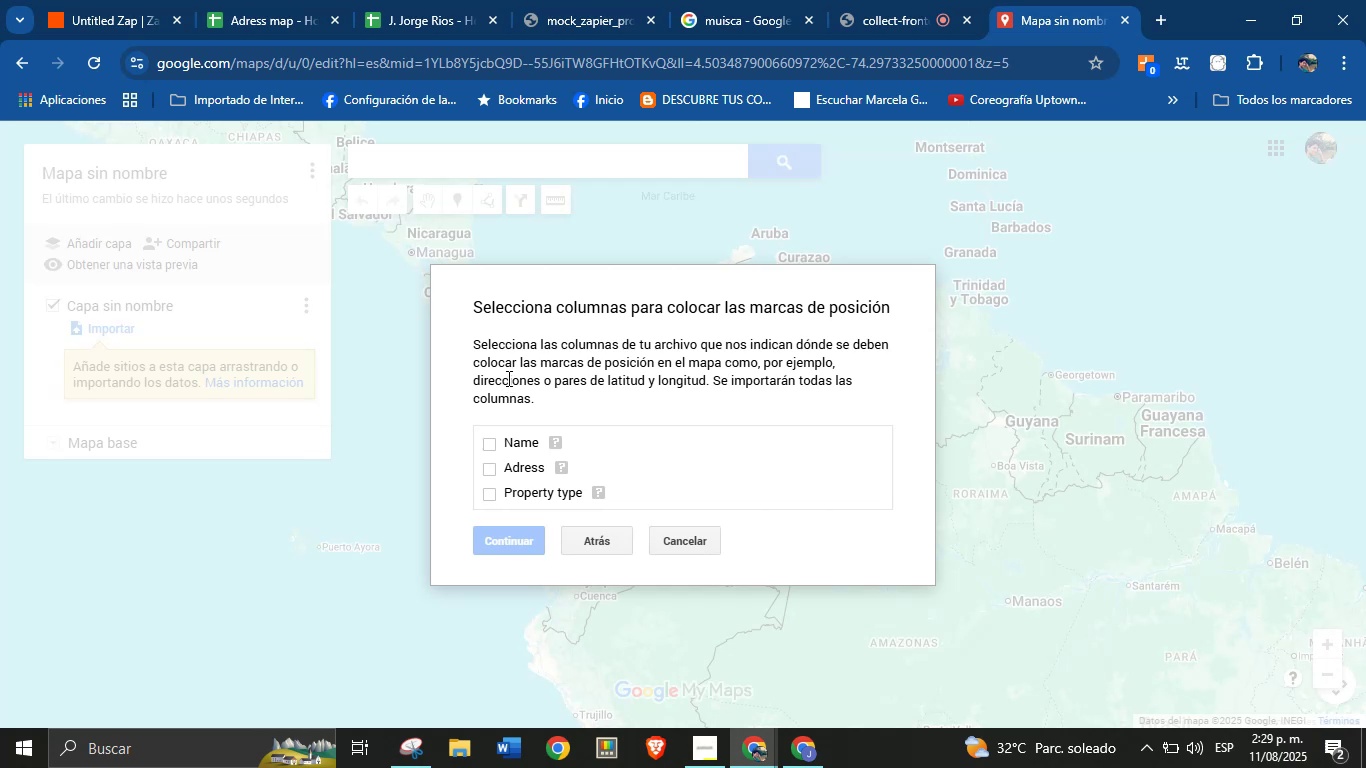 
wait(15.03)
 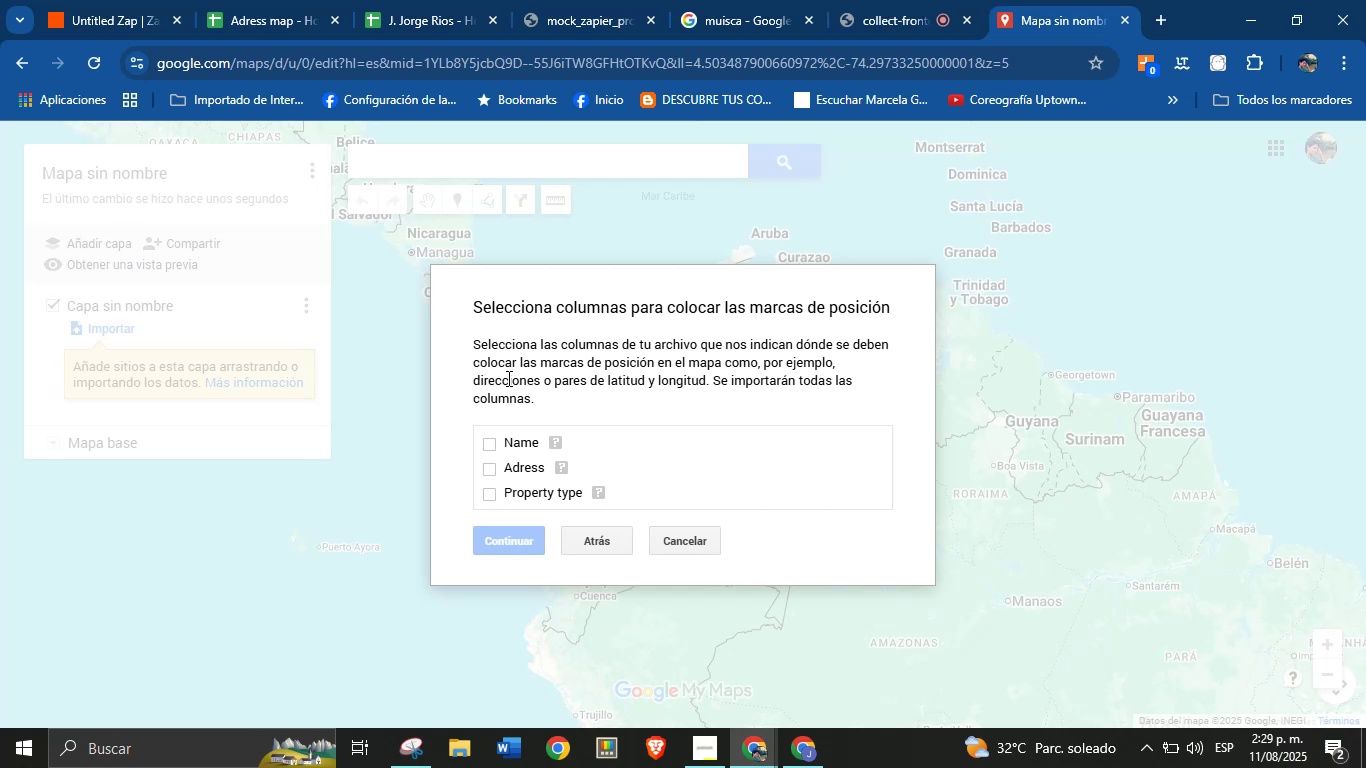 
left_click([488, 471])
 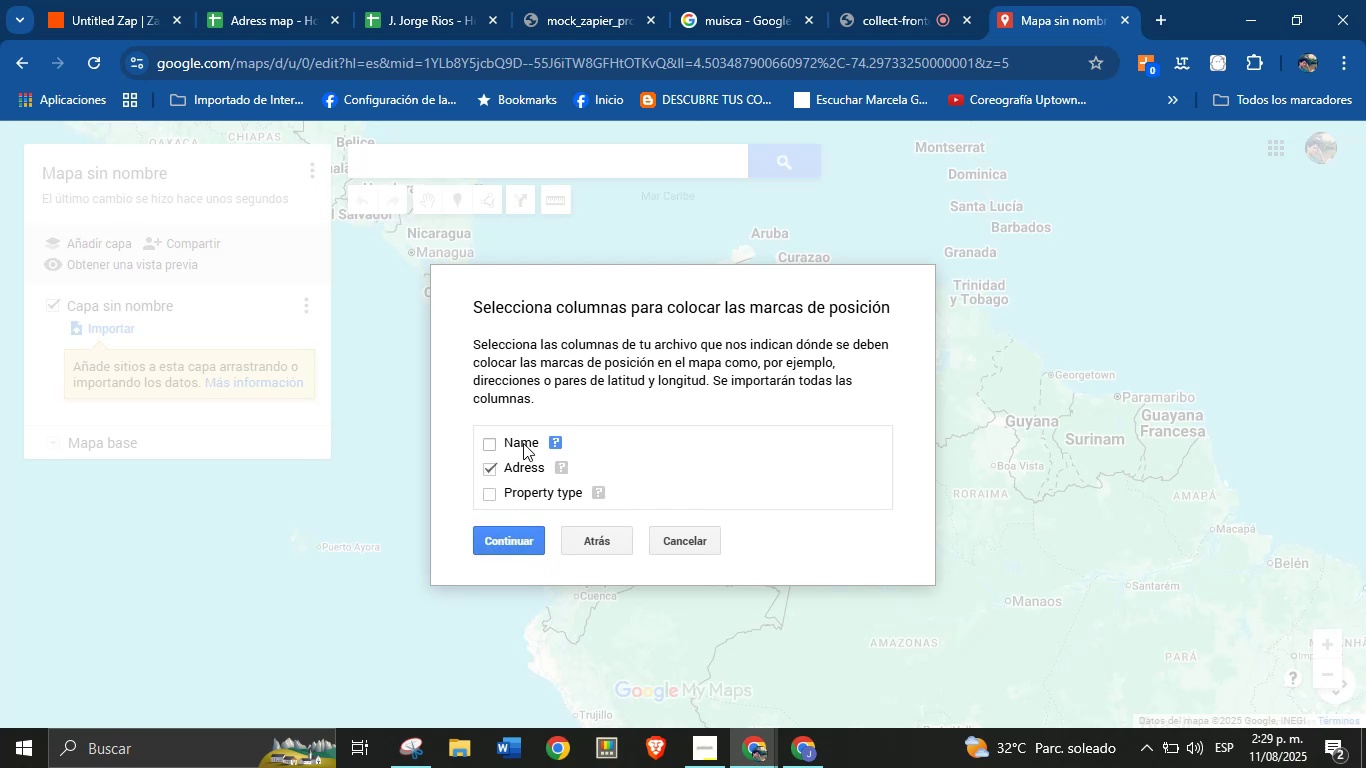 
left_click([553, 442])
 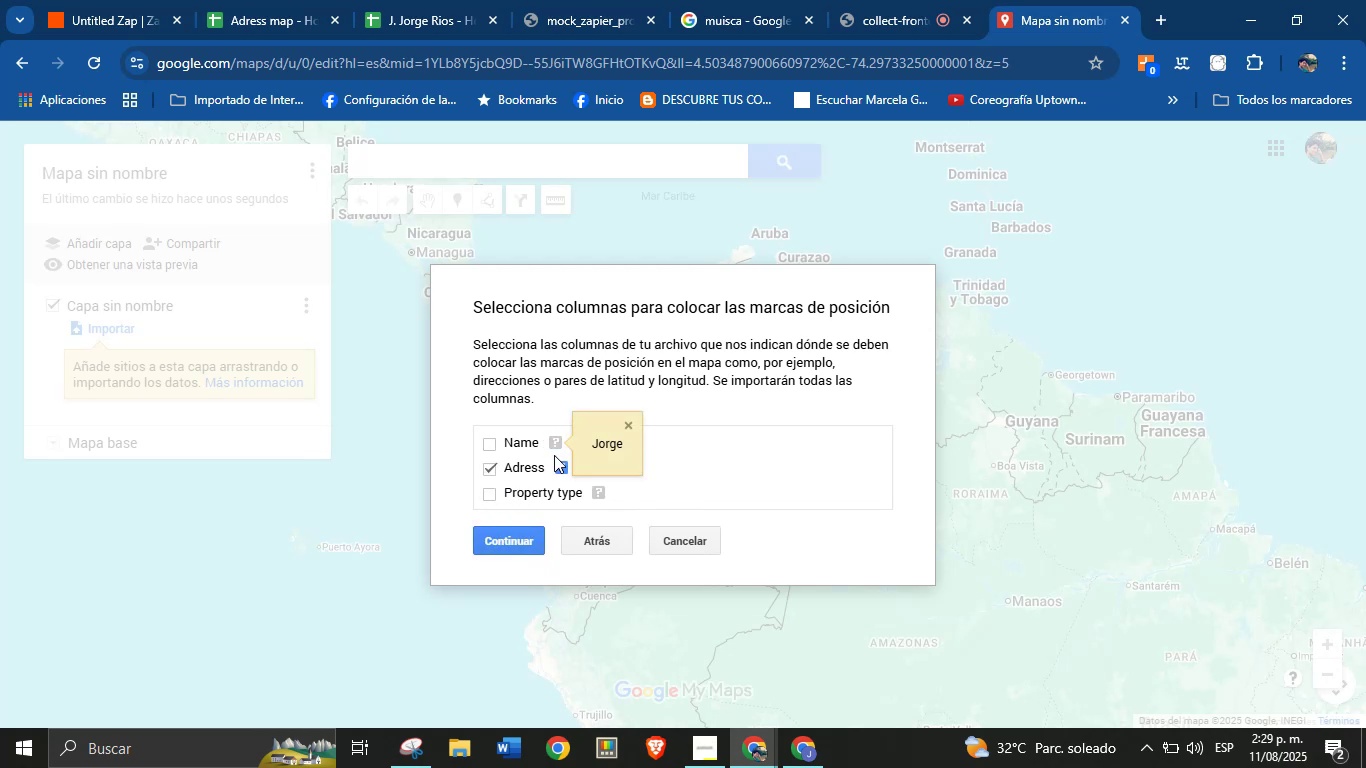 
left_click([560, 467])
 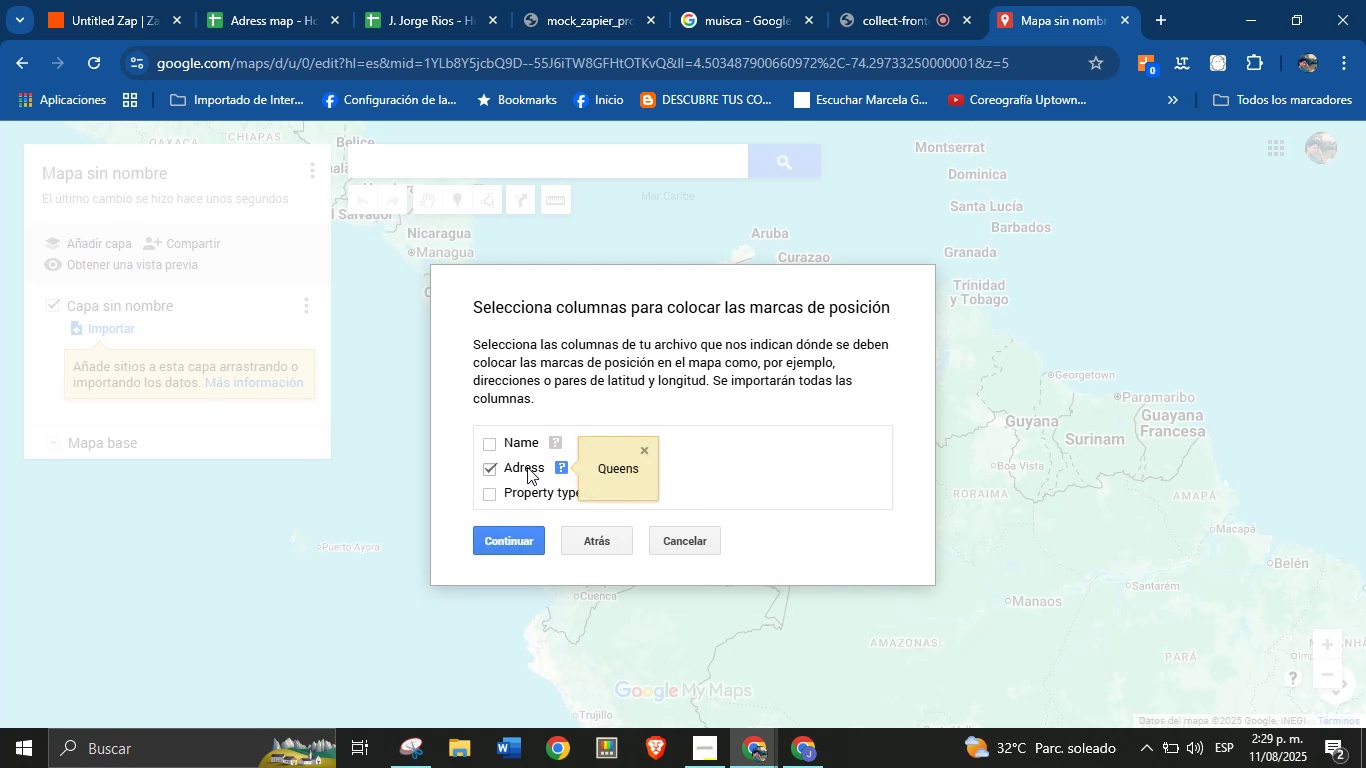 
left_click([533, 492])
 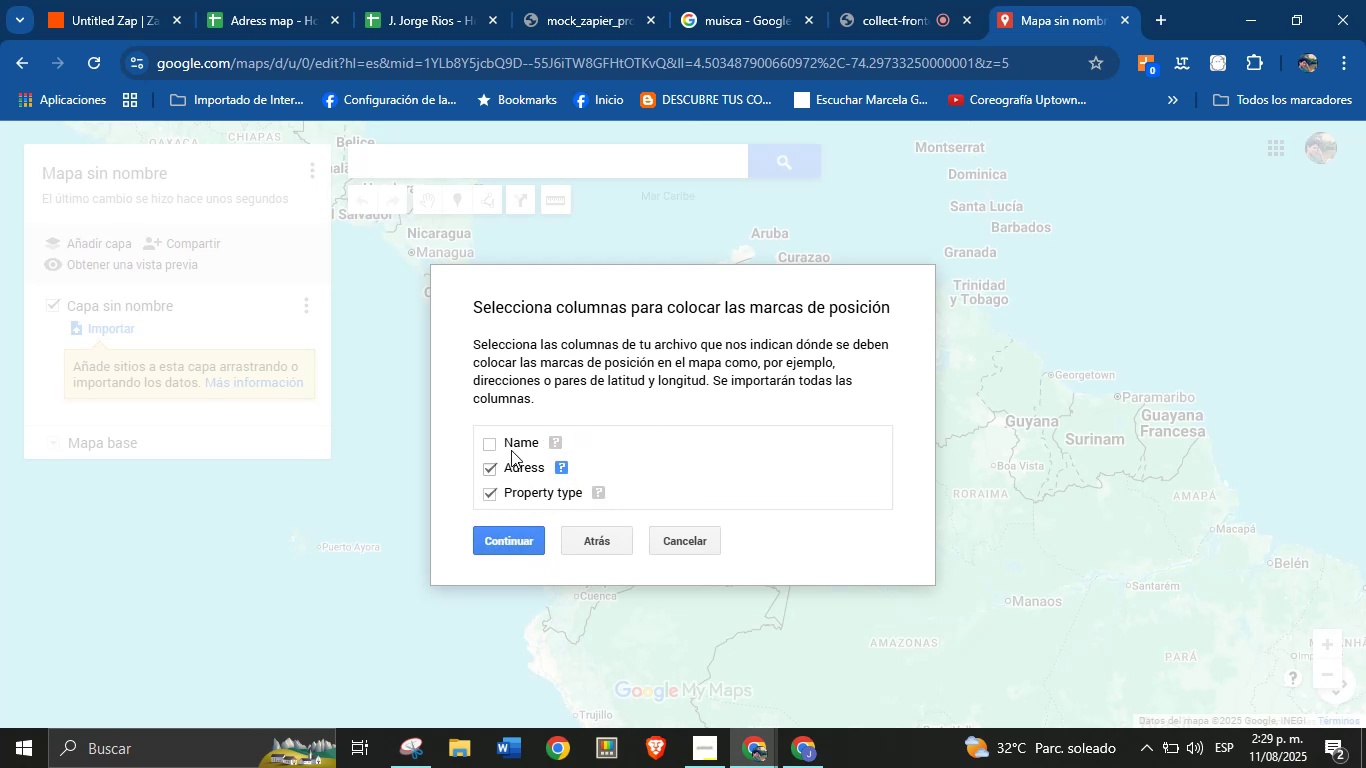 
left_click([511, 443])
 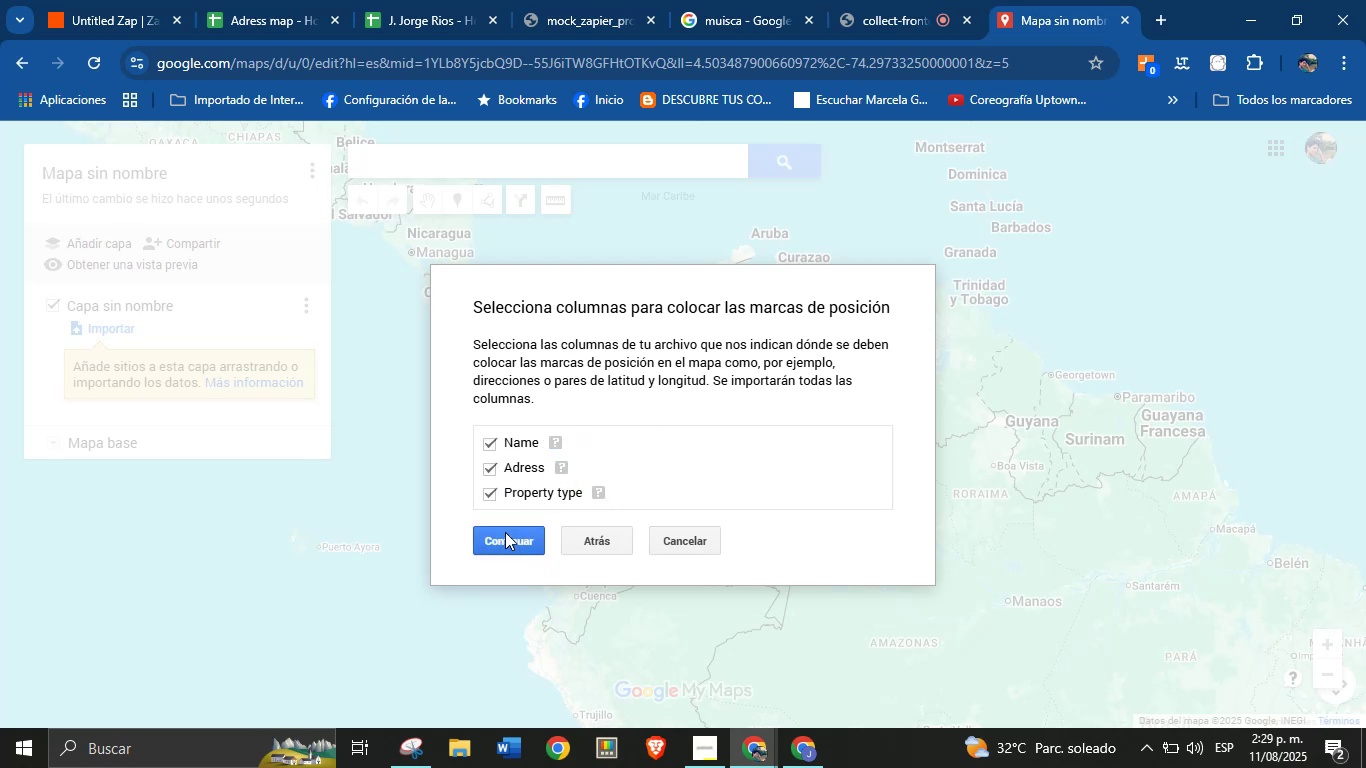 
left_click([505, 546])
 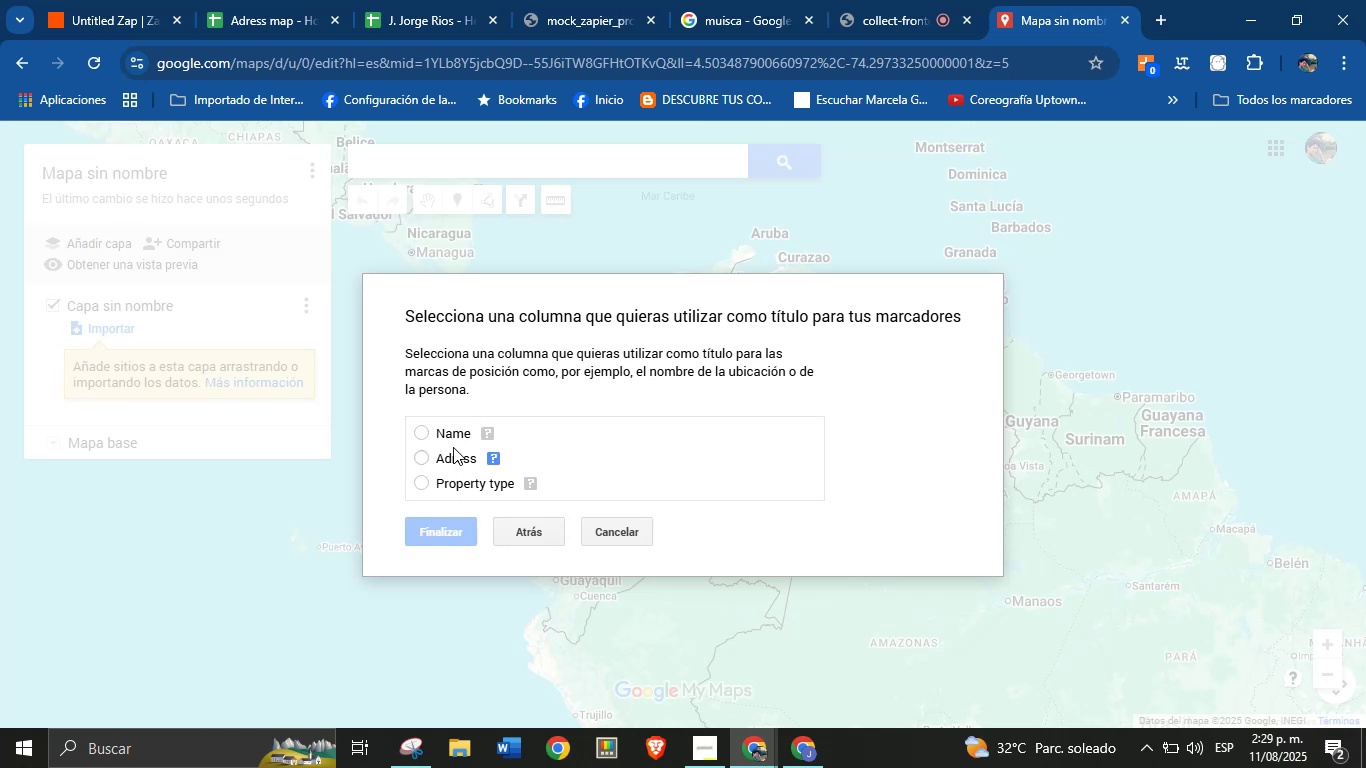 
wait(5.75)
 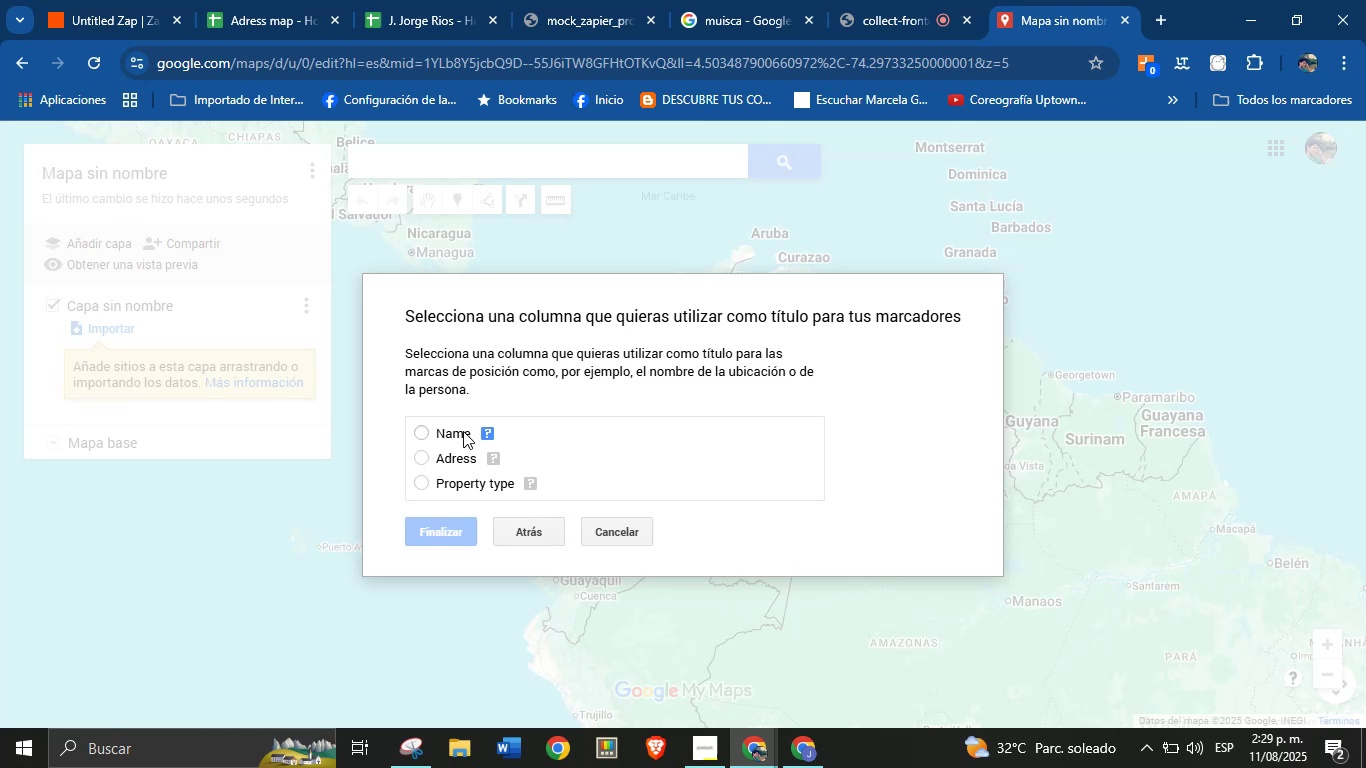 
left_click([455, 435])
 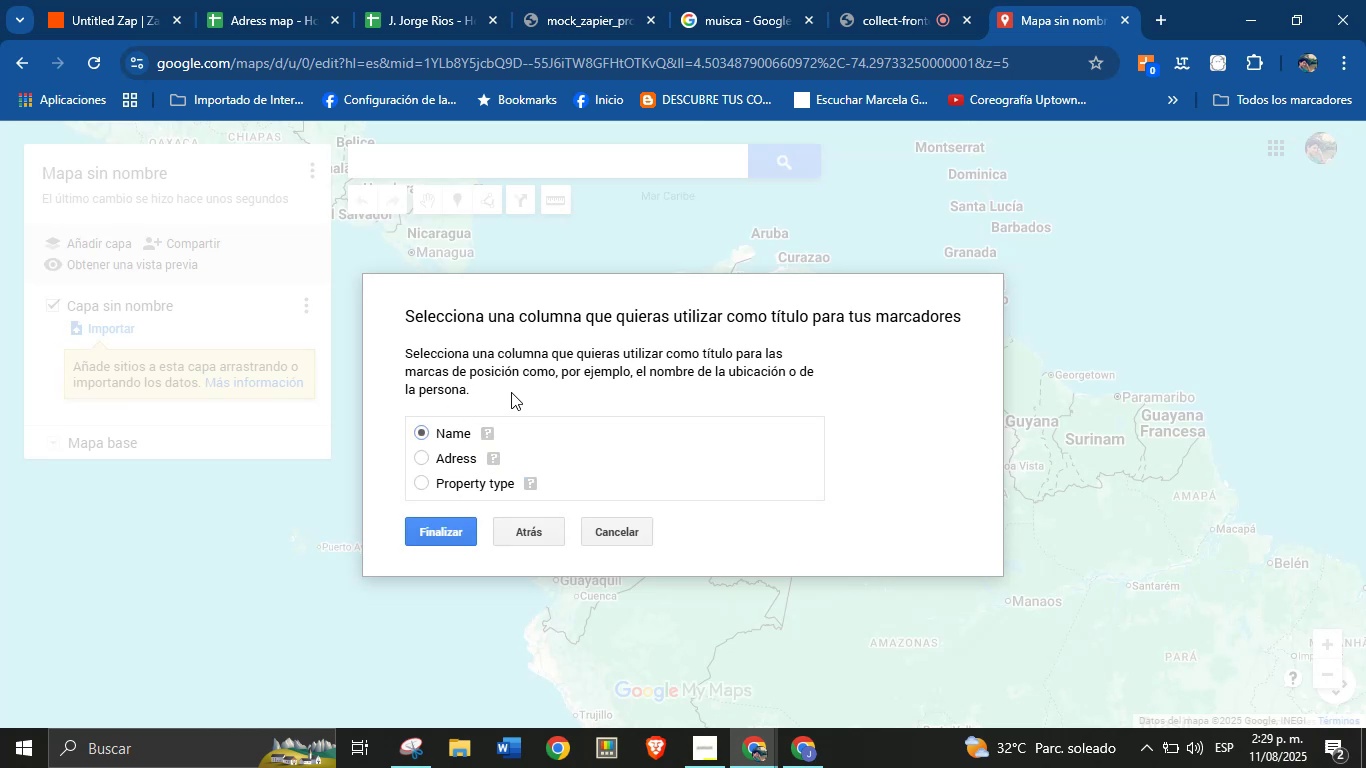 
wait(8.51)
 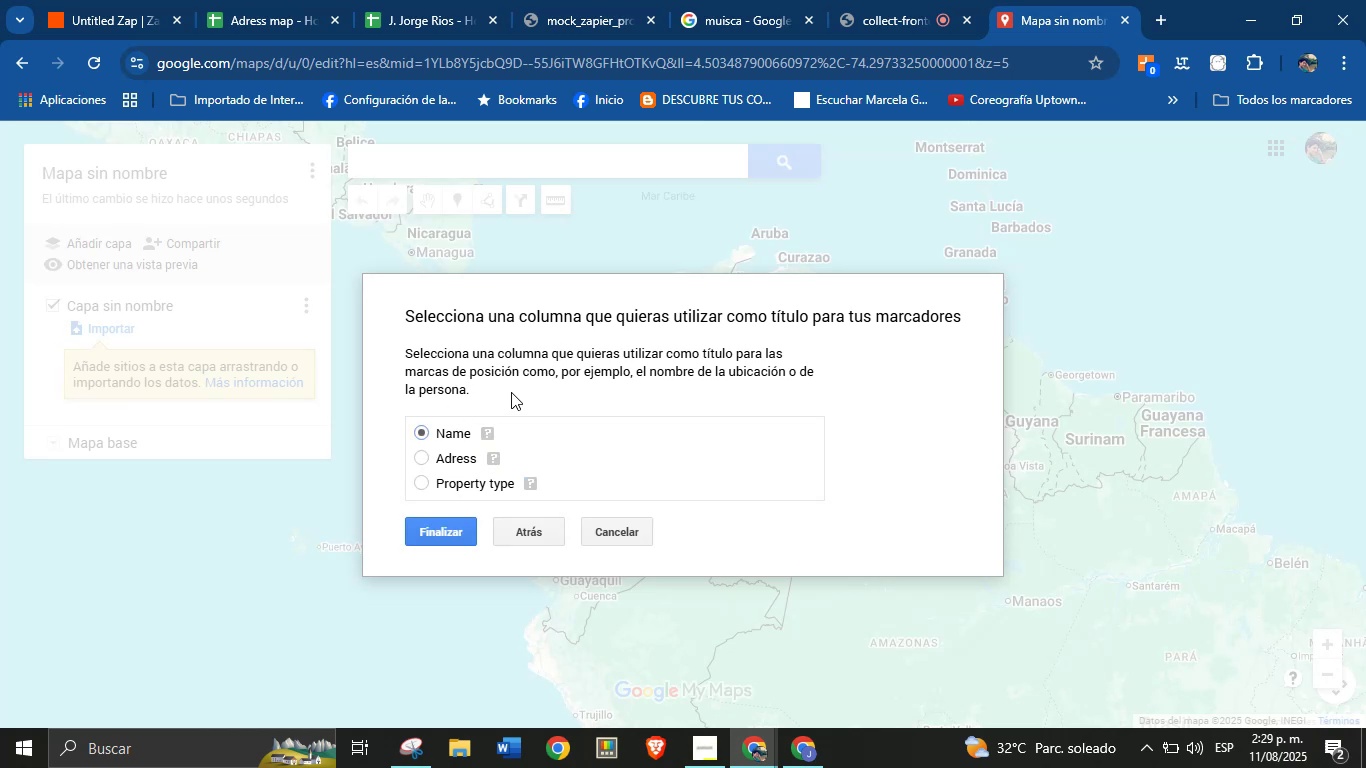 
left_click([454, 531])
 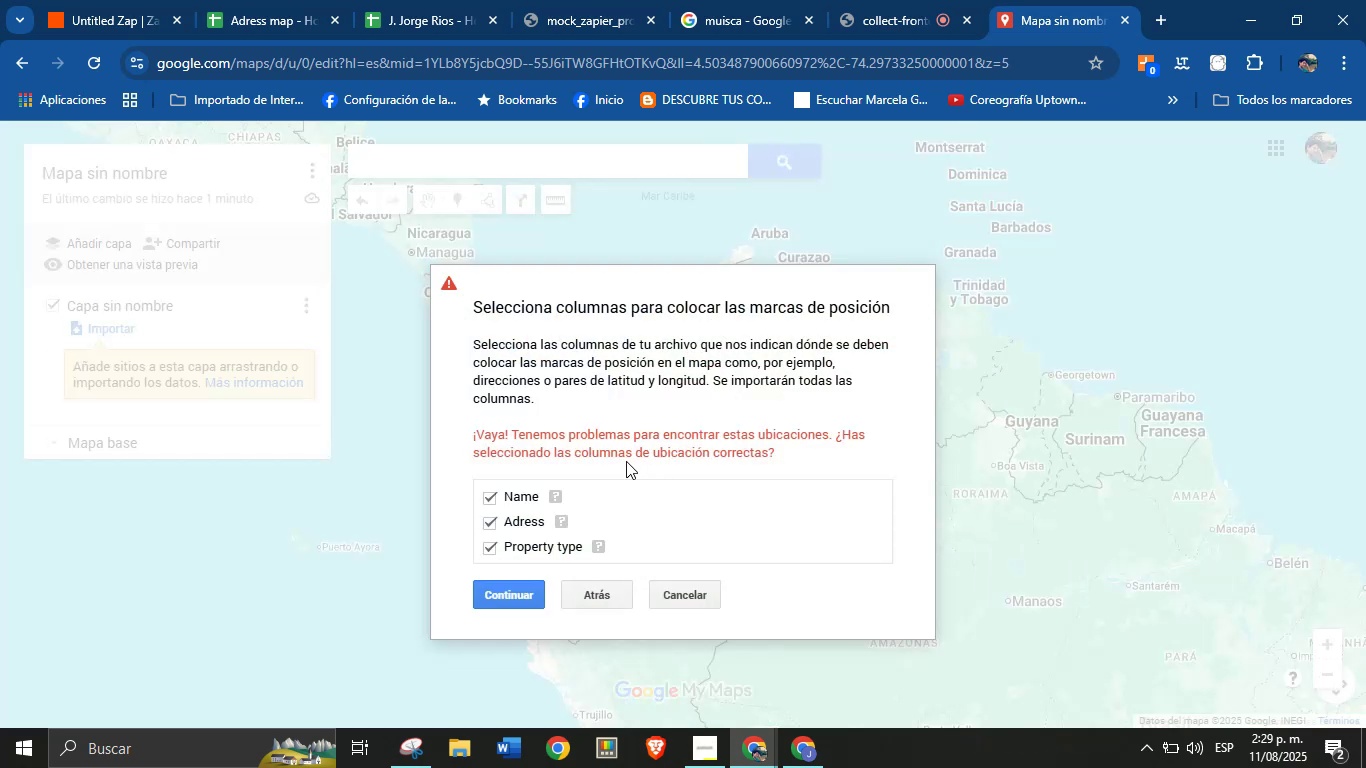 
wait(5.01)
 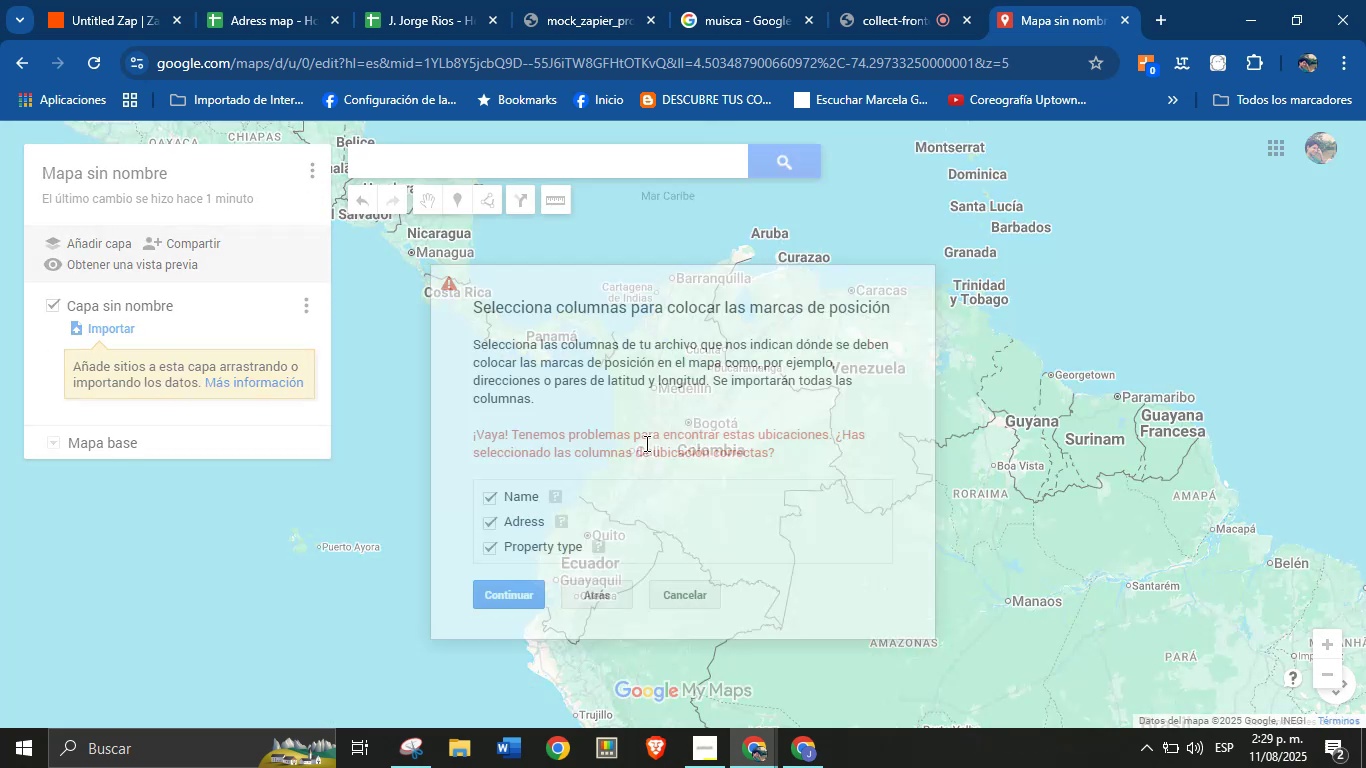 
mouse_move([567, 484])
 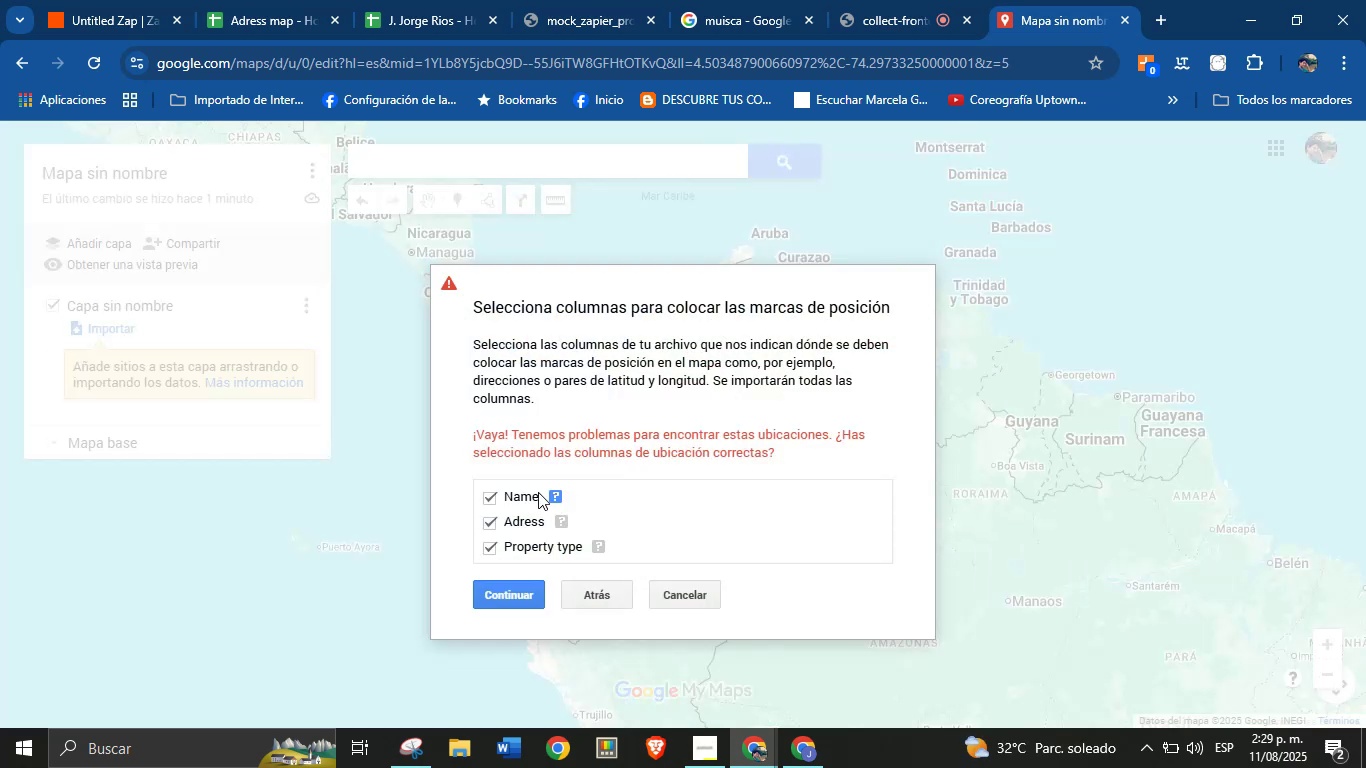 
left_click([520, 497])
 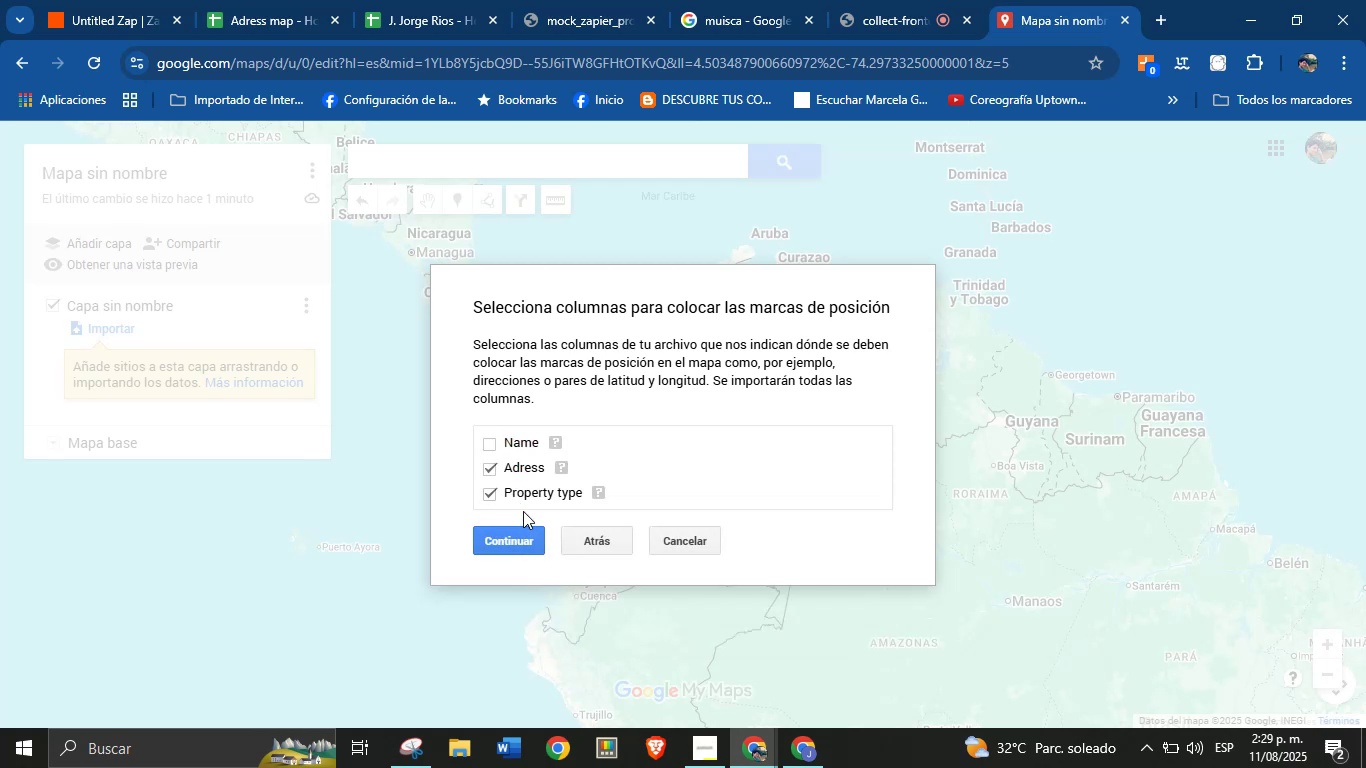 
left_click([523, 496])
 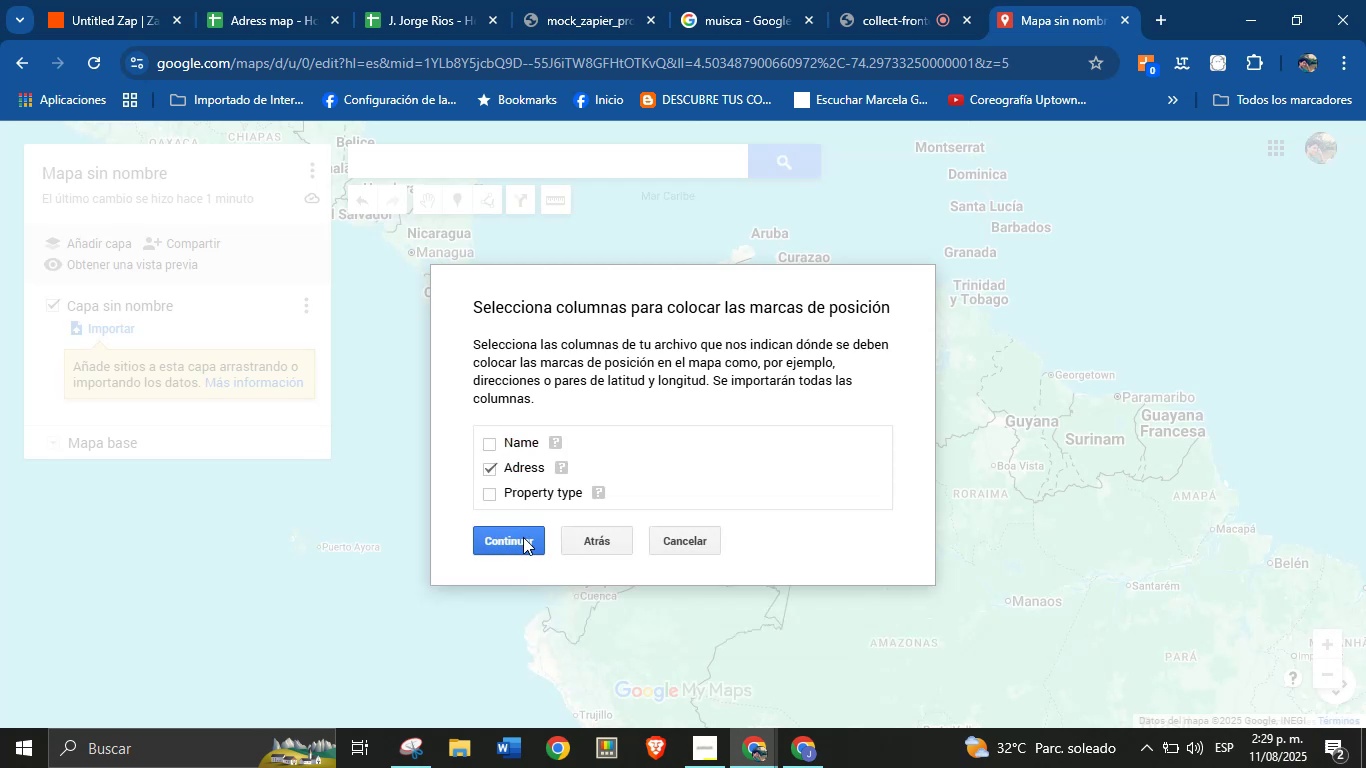 
left_click([523, 539])
 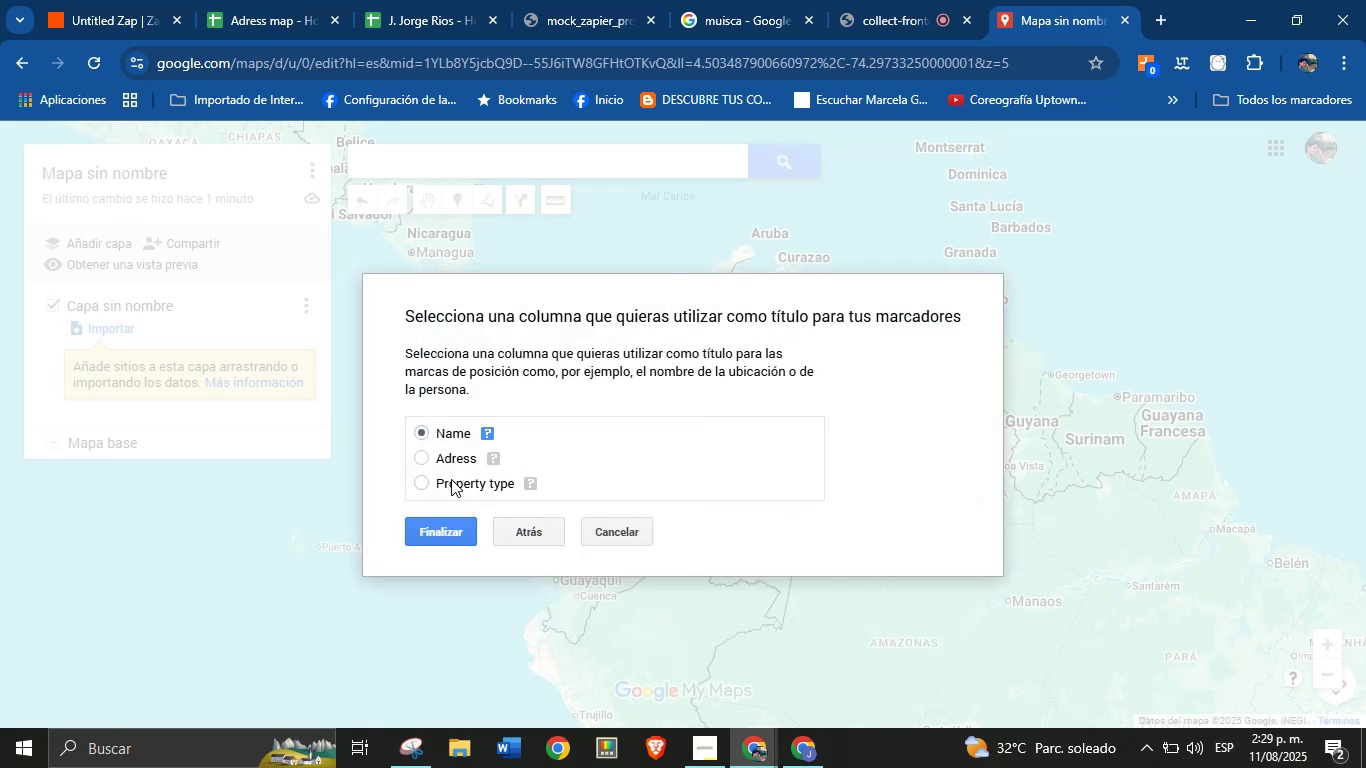 
left_click([451, 532])
 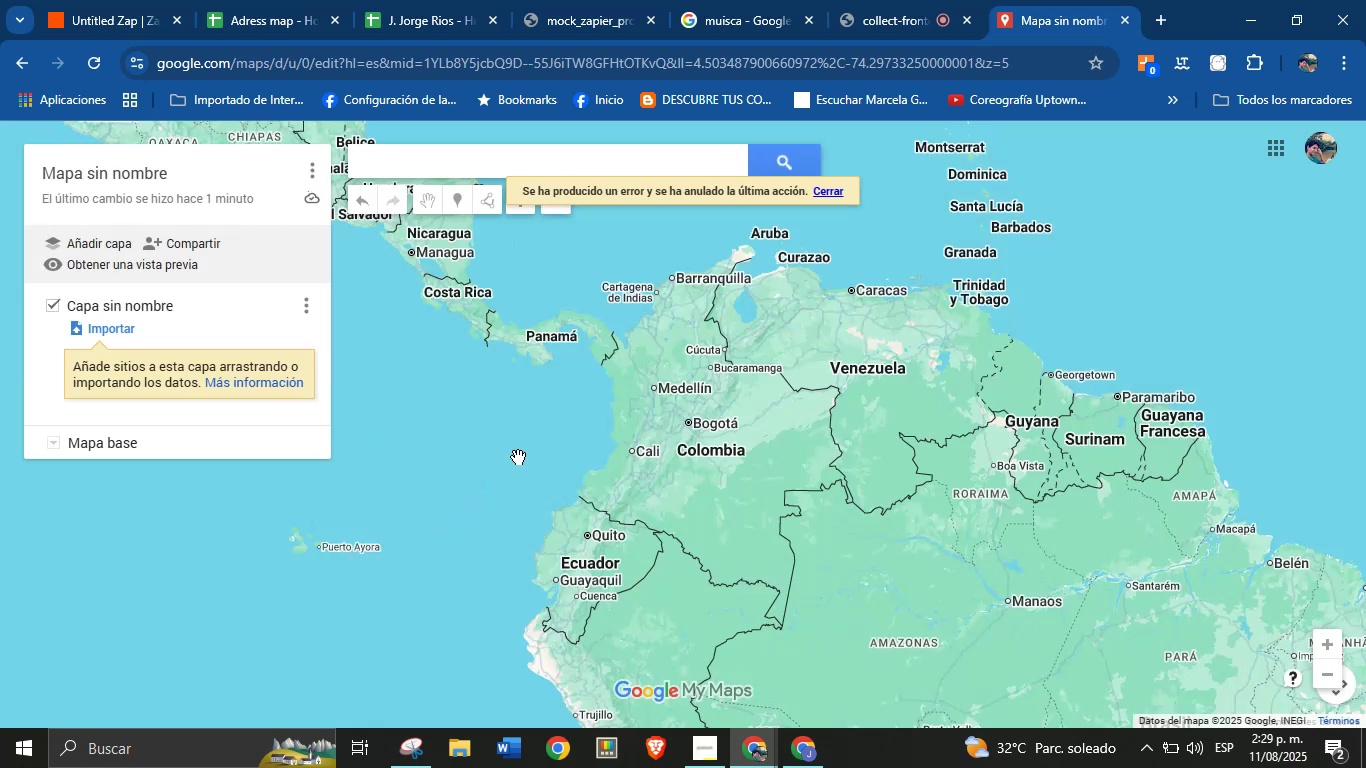 
scroll: coordinate [719, 350], scroll_direction: down, amount: 19.0
 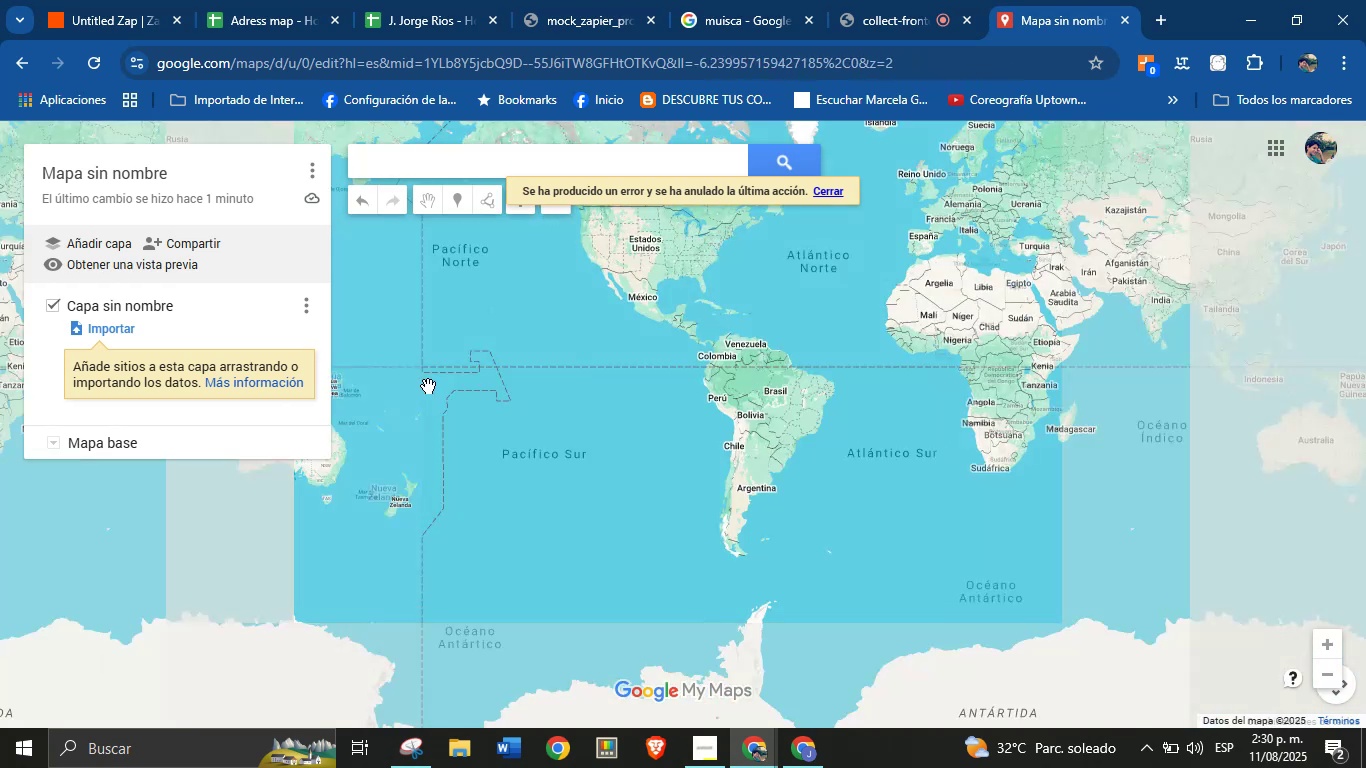 
left_click_drag(start_coordinate=[496, 304], to_coordinate=[561, 633])
 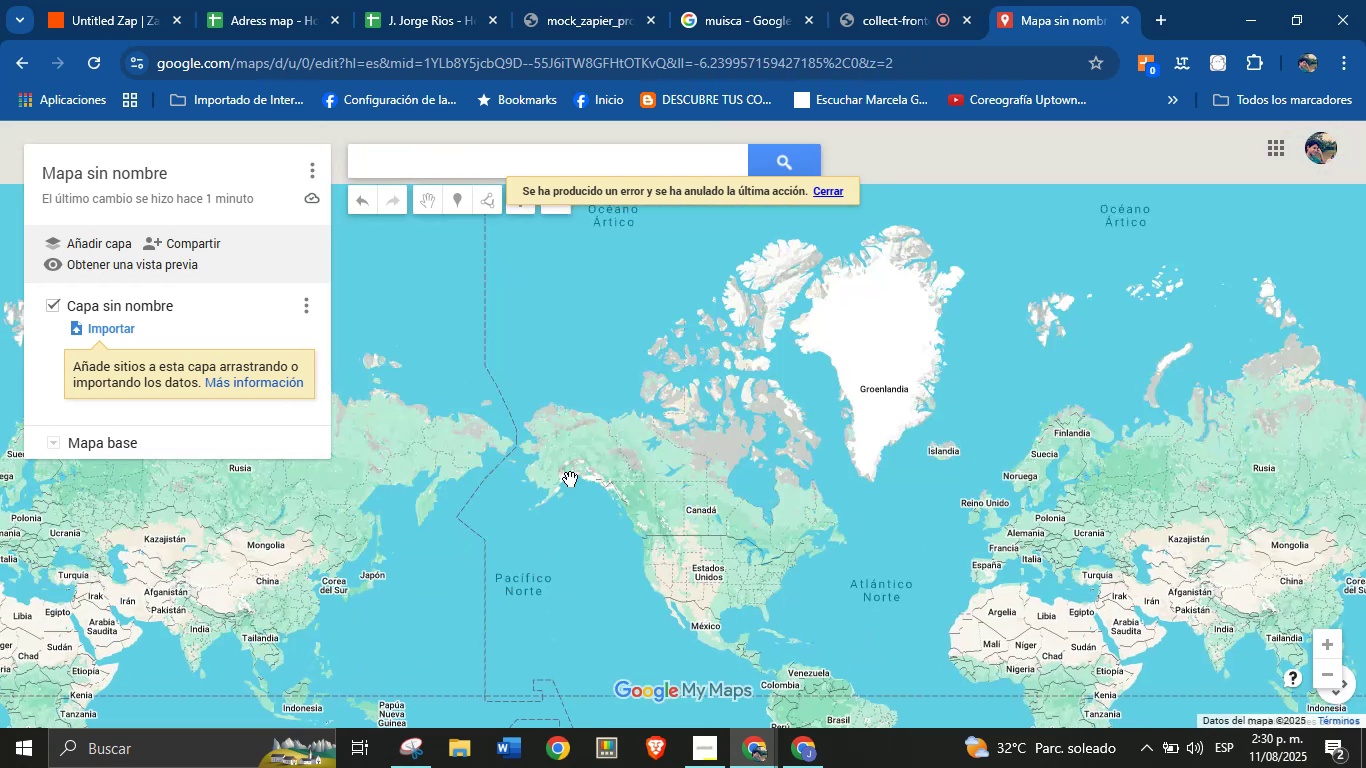 
left_click_drag(start_coordinate=[584, 390], to_coordinate=[613, 511])
 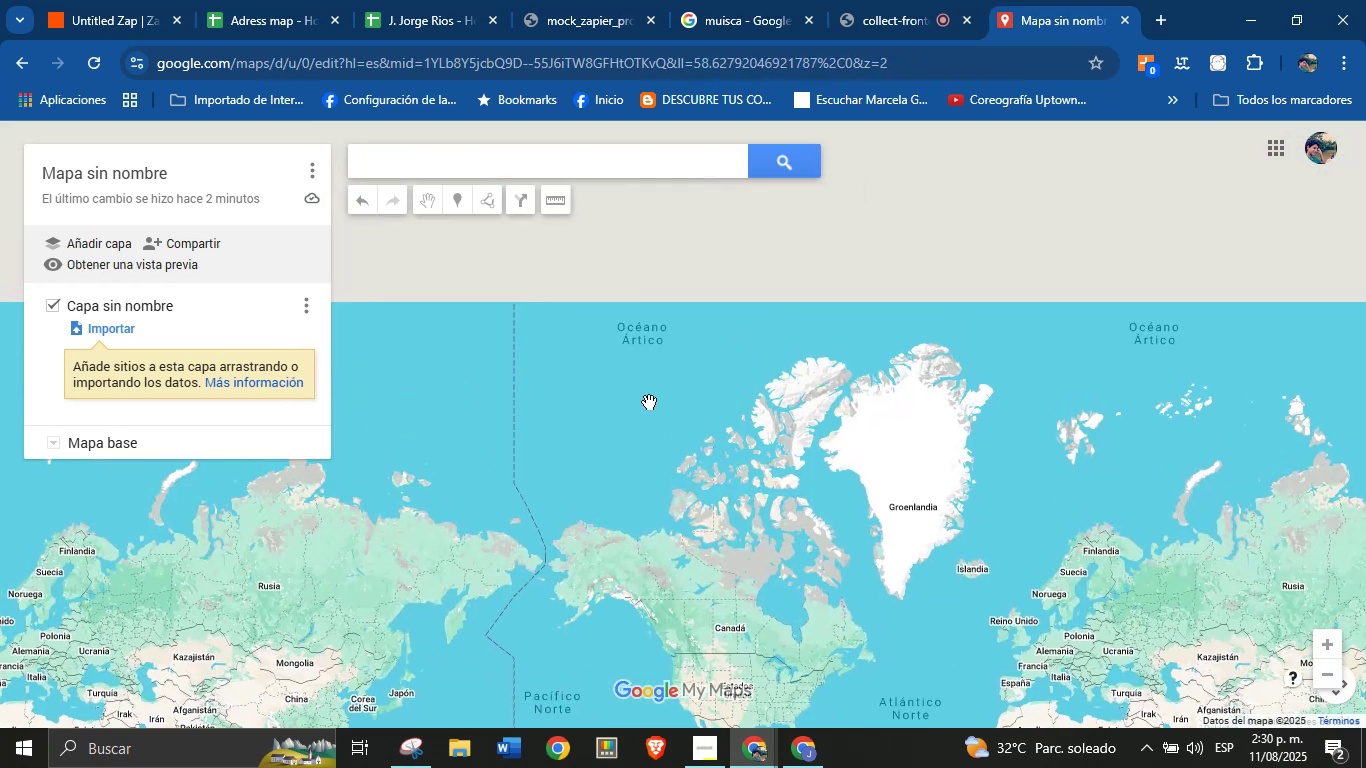 
left_click_drag(start_coordinate=[534, 500], to_coordinate=[625, 659])
 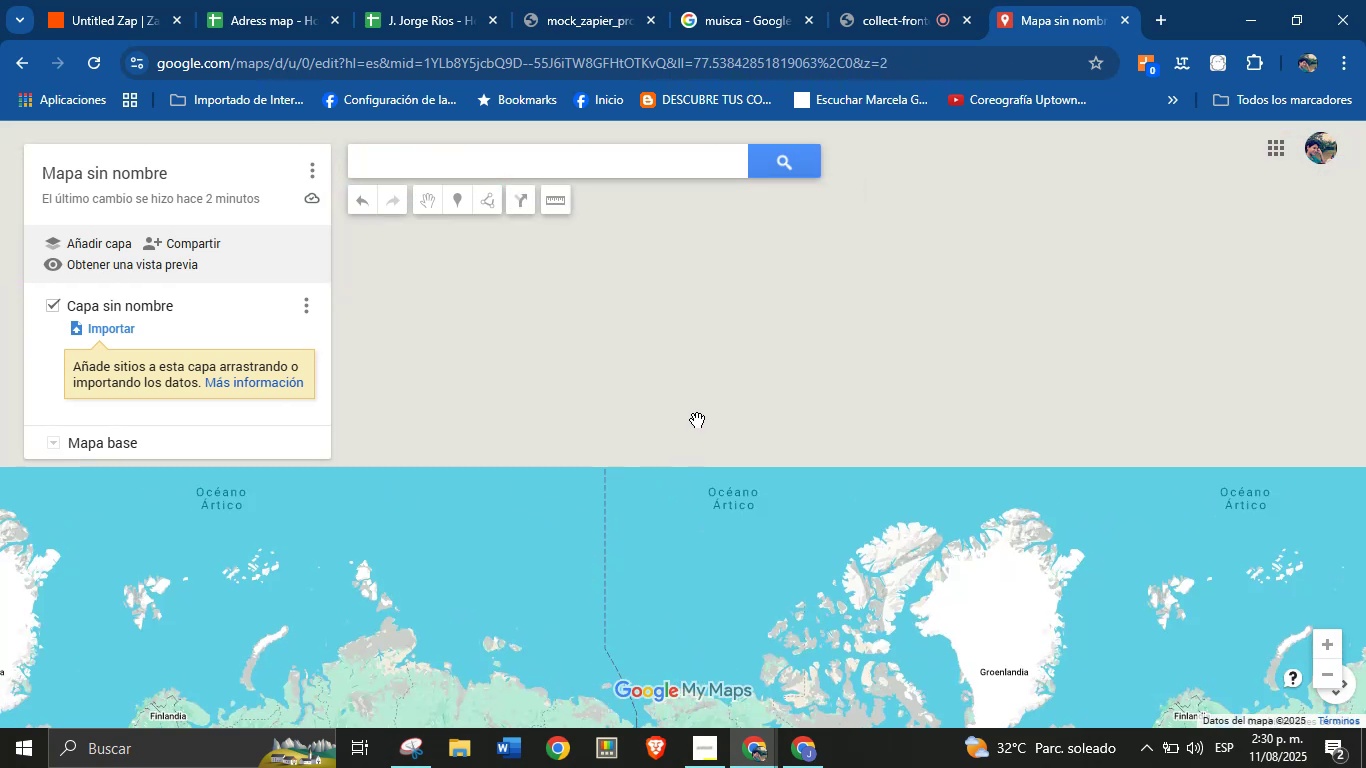 
left_click_drag(start_coordinate=[695, 383], to_coordinate=[683, 501])
 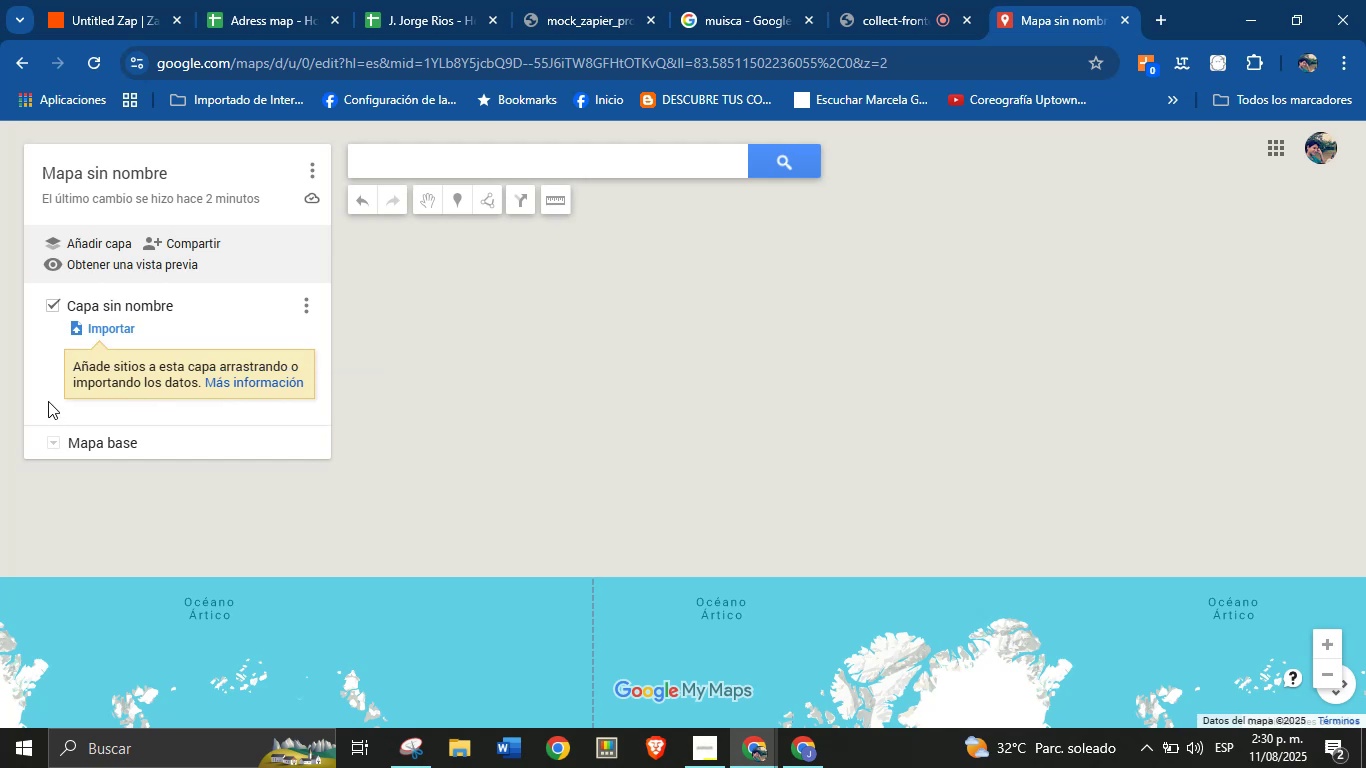 
wait(7.05)
 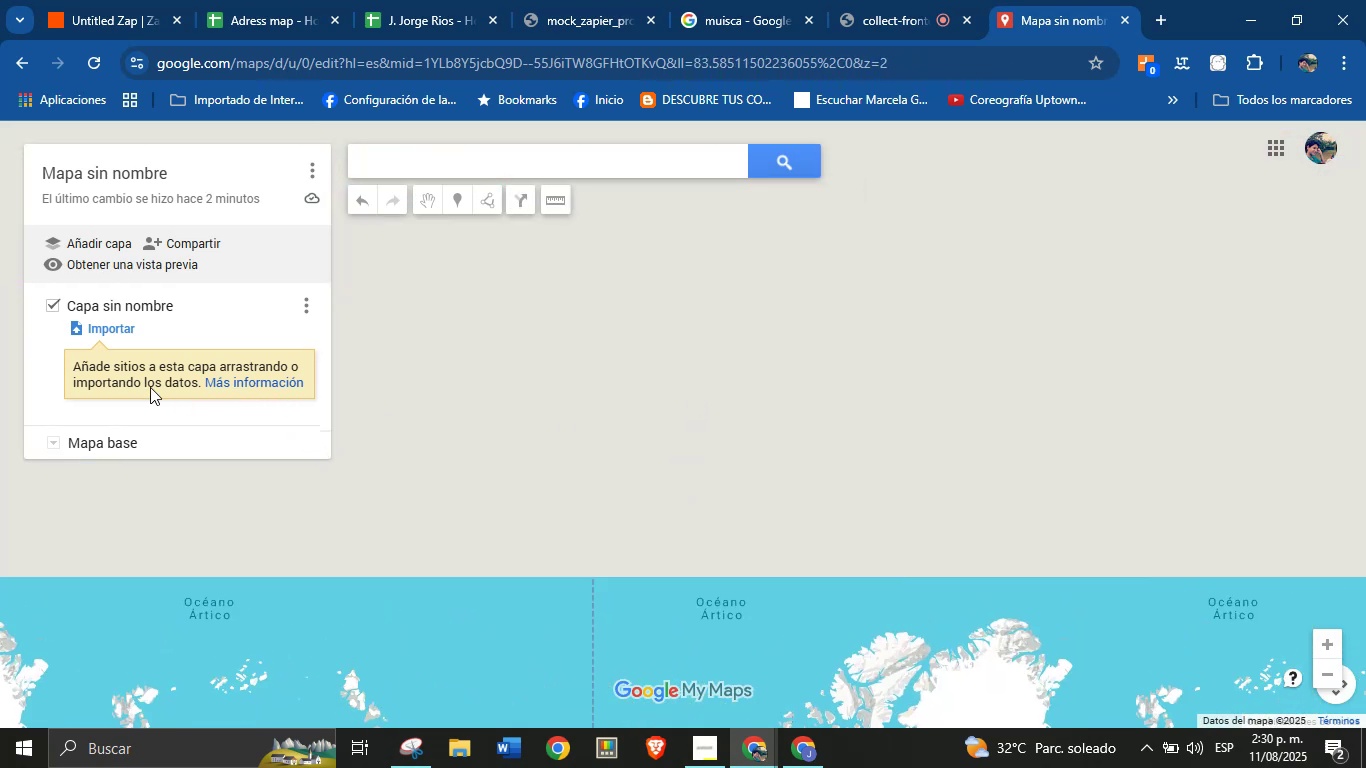 
left_click([58, 441])
 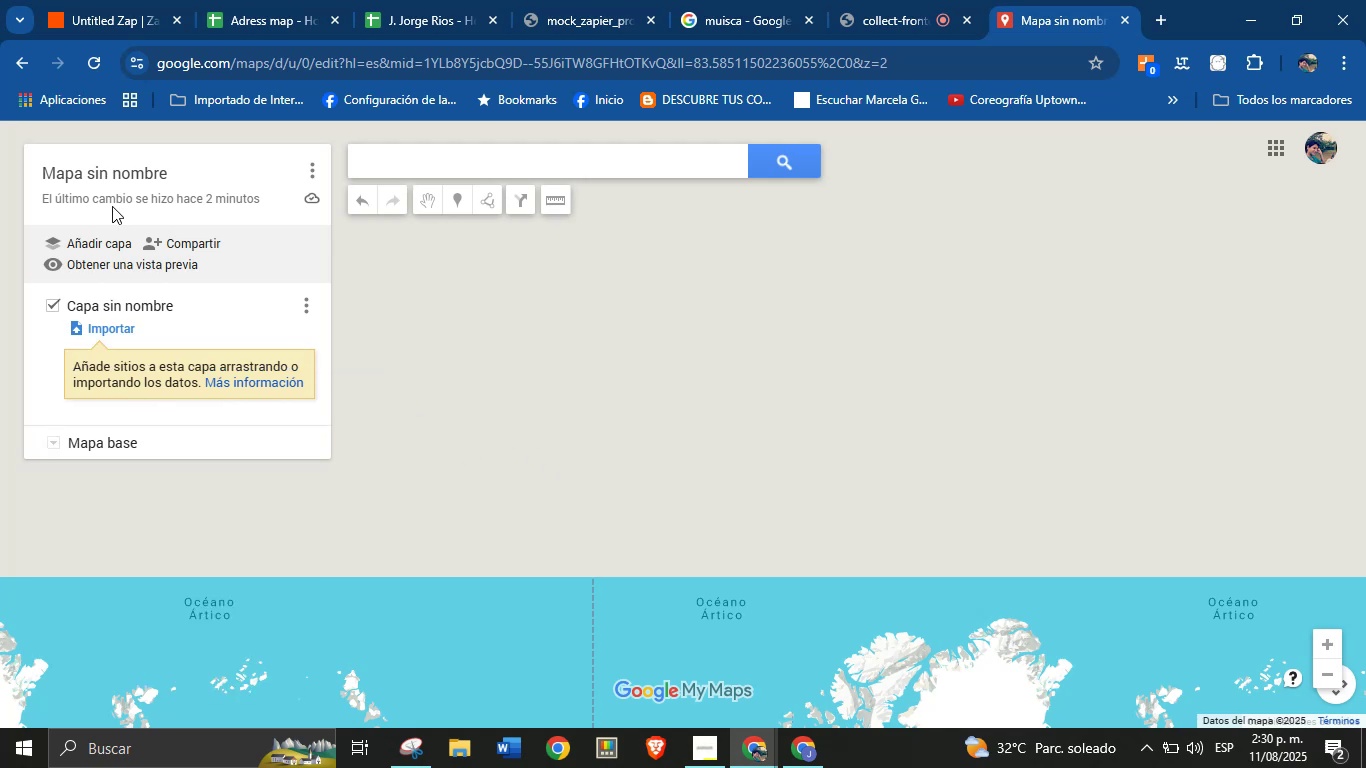 
left_click([89, 71])
 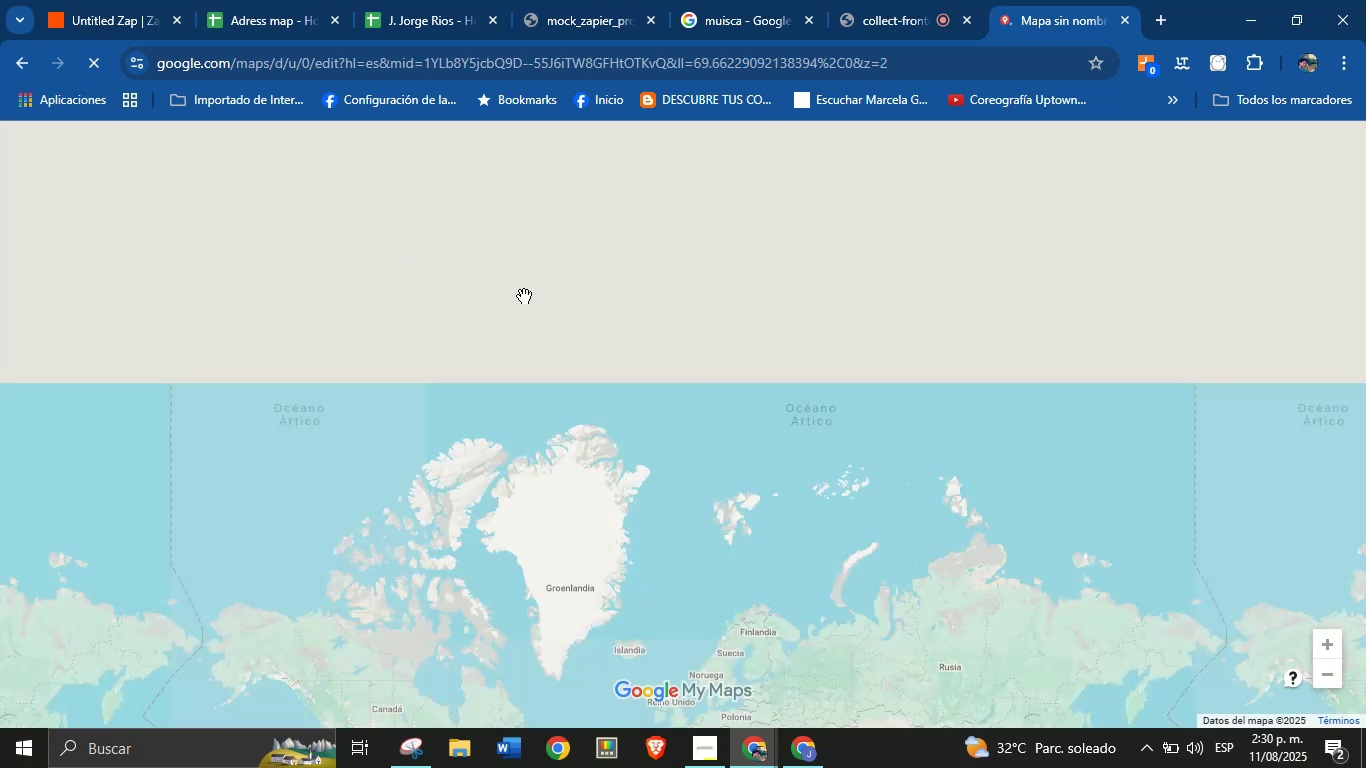 
wait(7.35)
 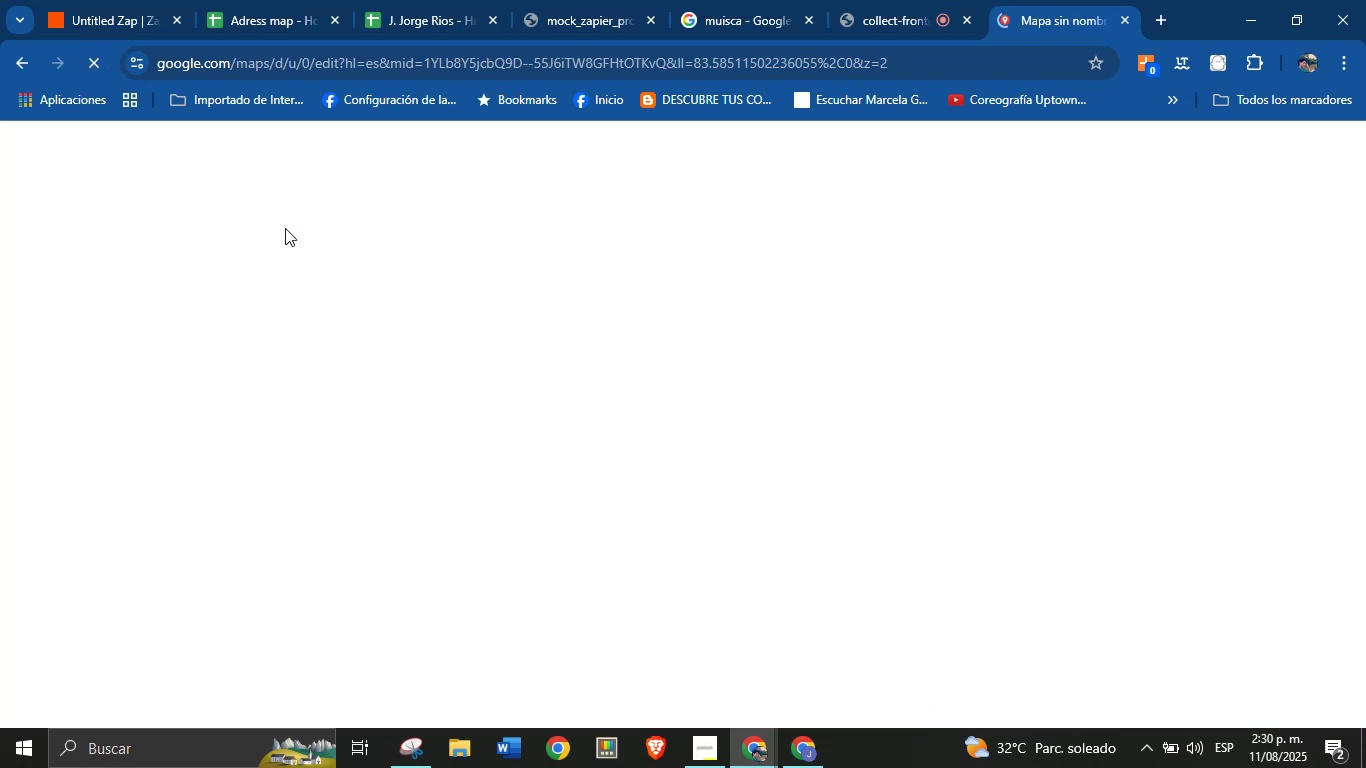 
left_click_drag(start_coordinate=[469, 509], to_coordinate=[446, 325])
 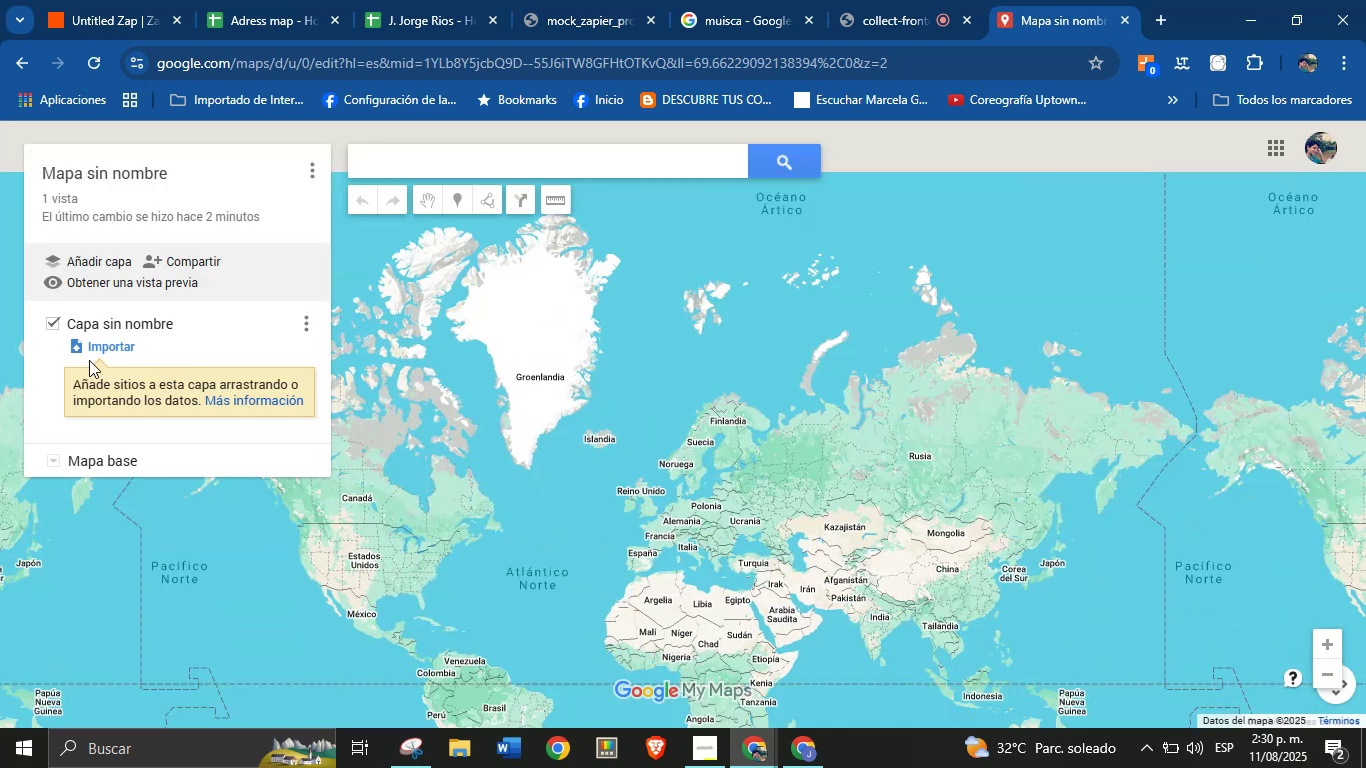 
left_click([99, 340])
 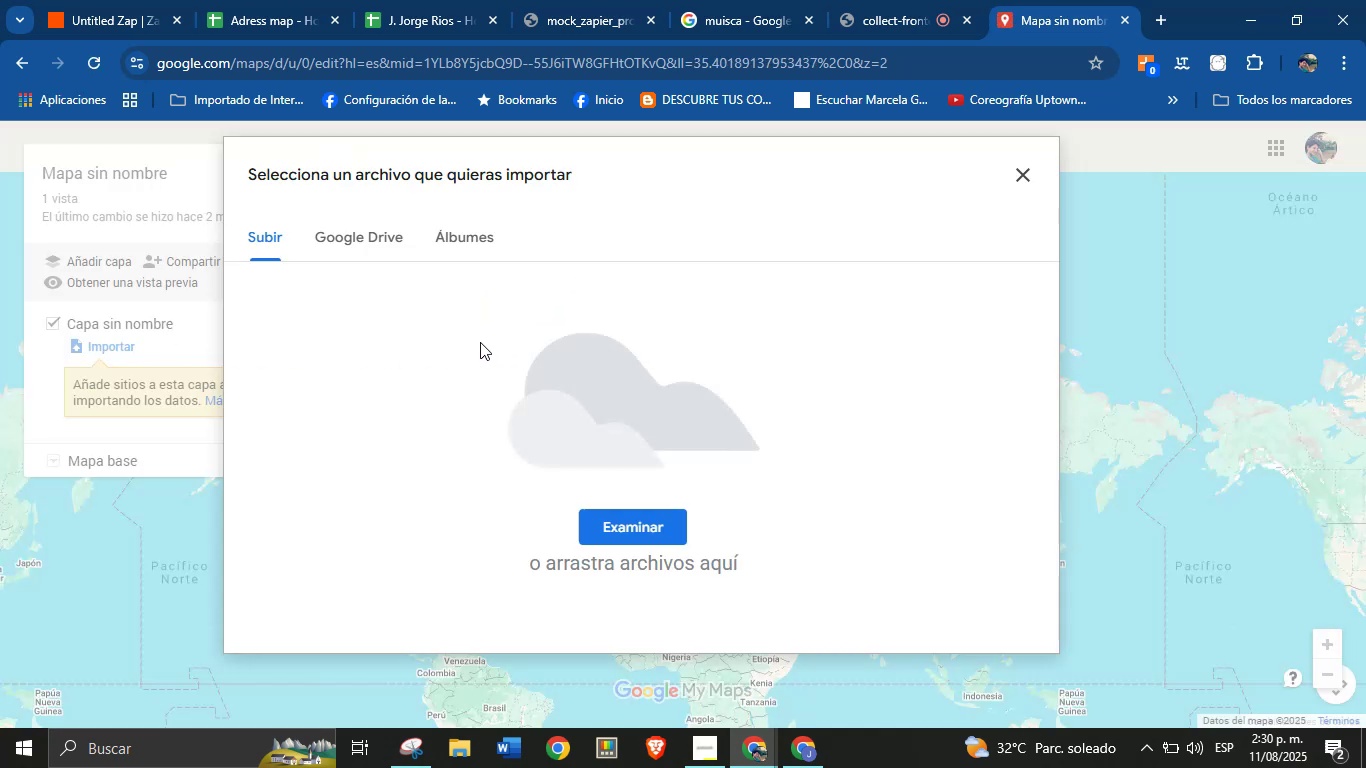 
left_click([380, 246])
 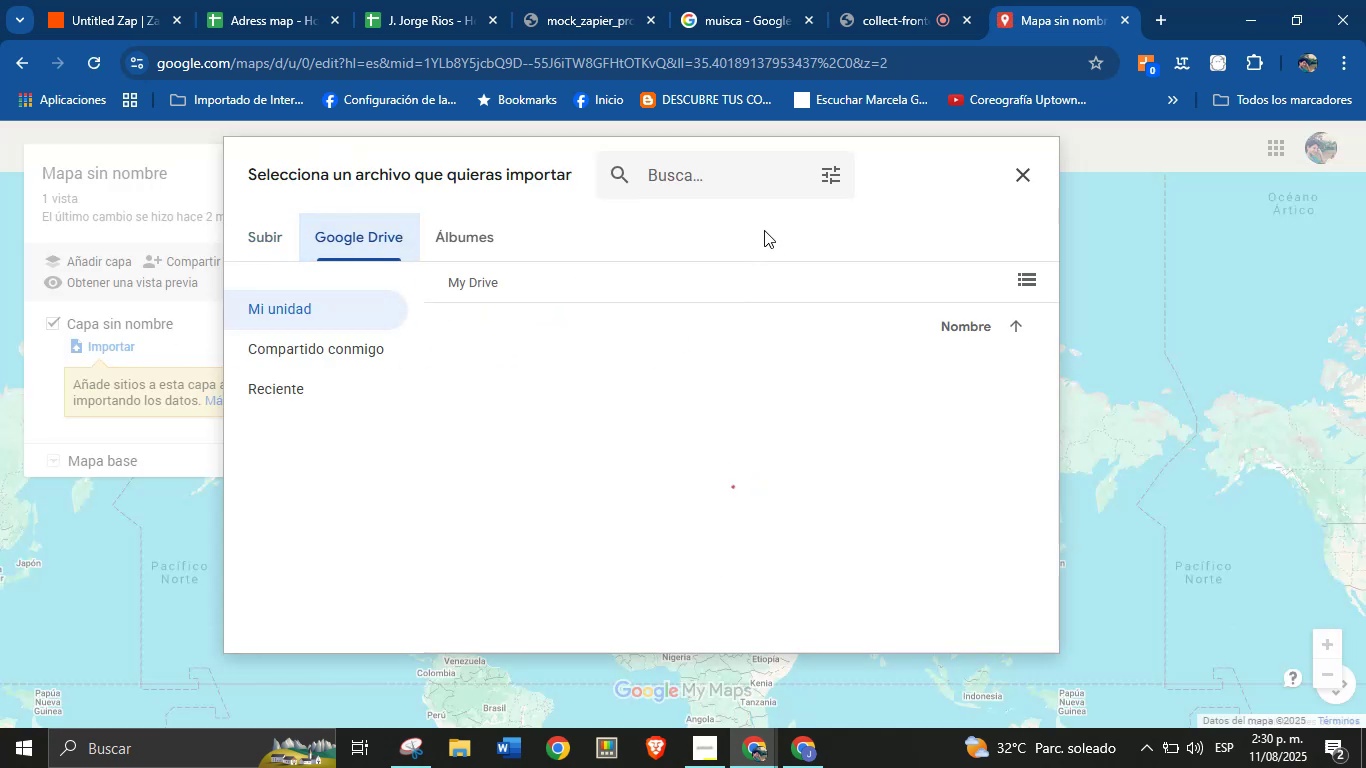 
left_click([721, 187])
 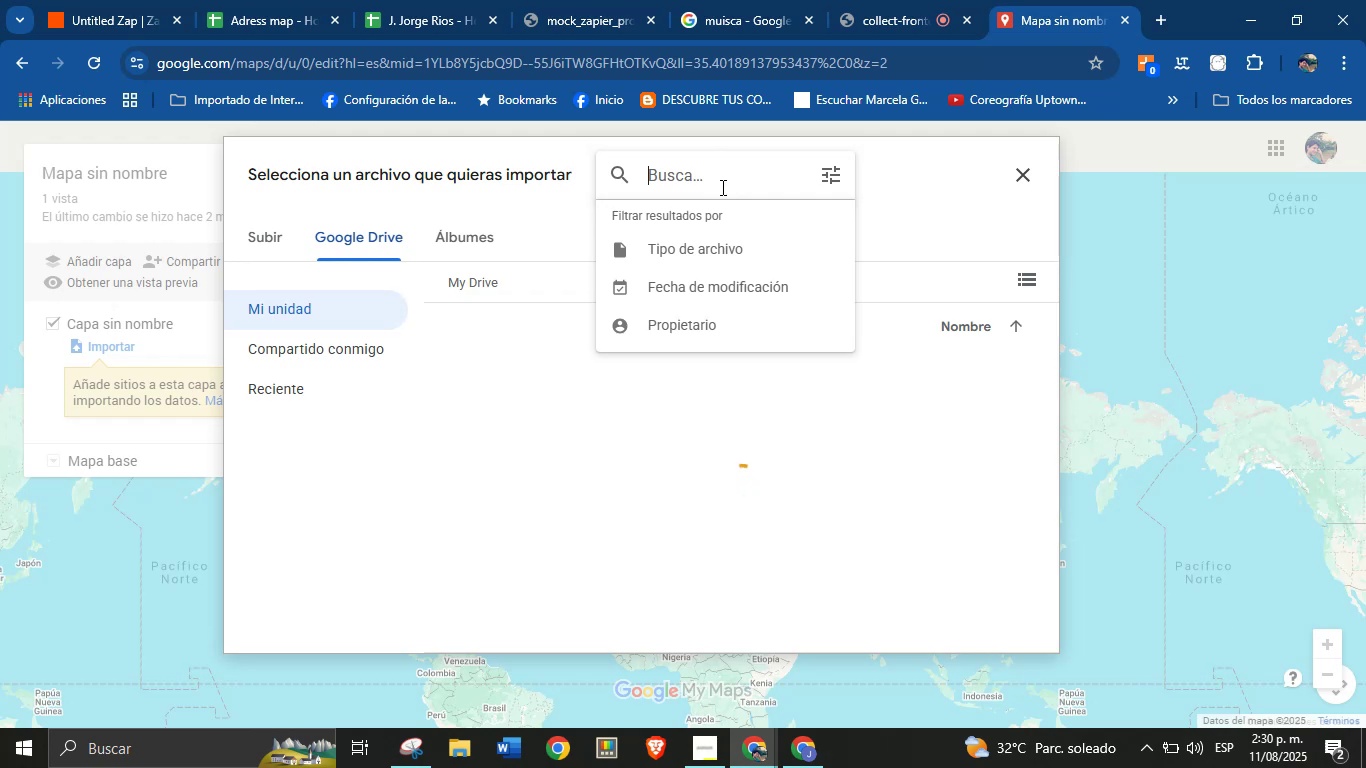 
type(adress)
 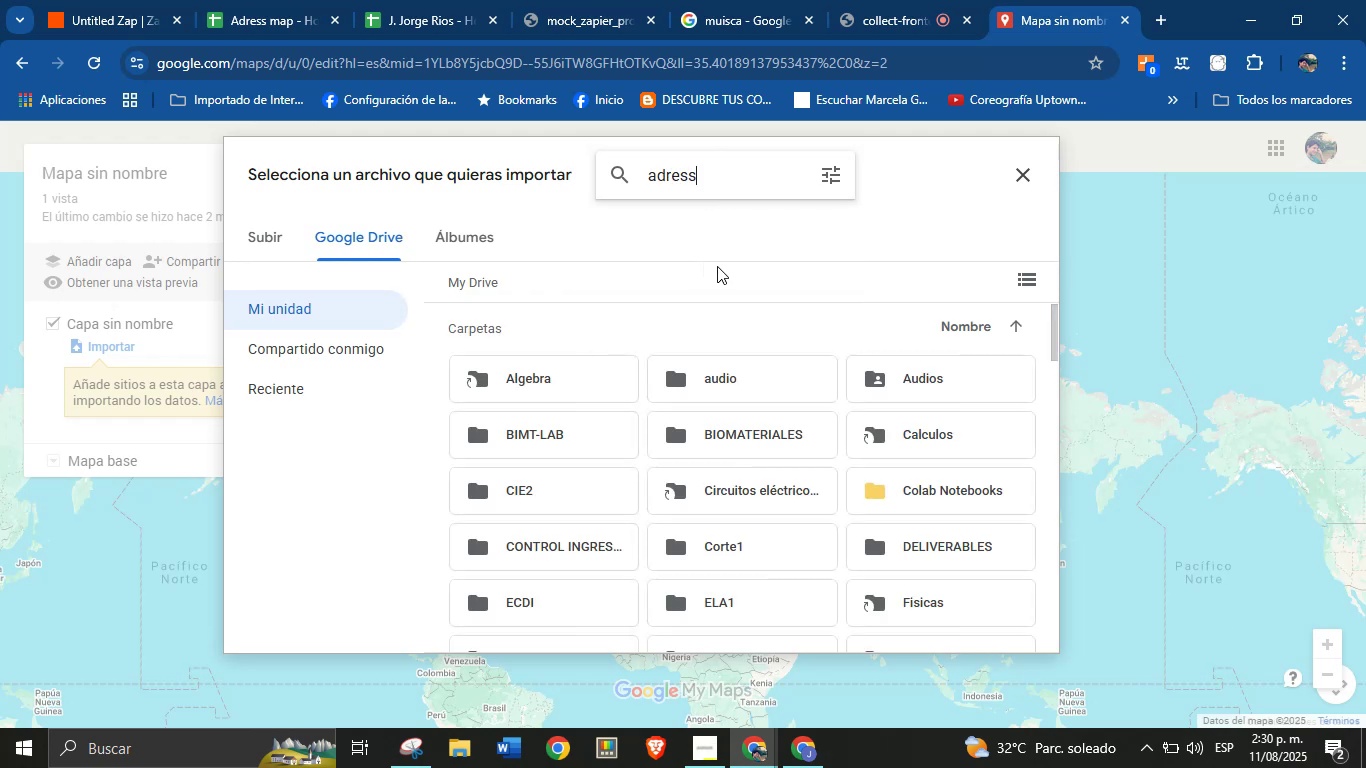 
scroll: coordinate [742, 282], scroll_direction: down, amount: 3.0
 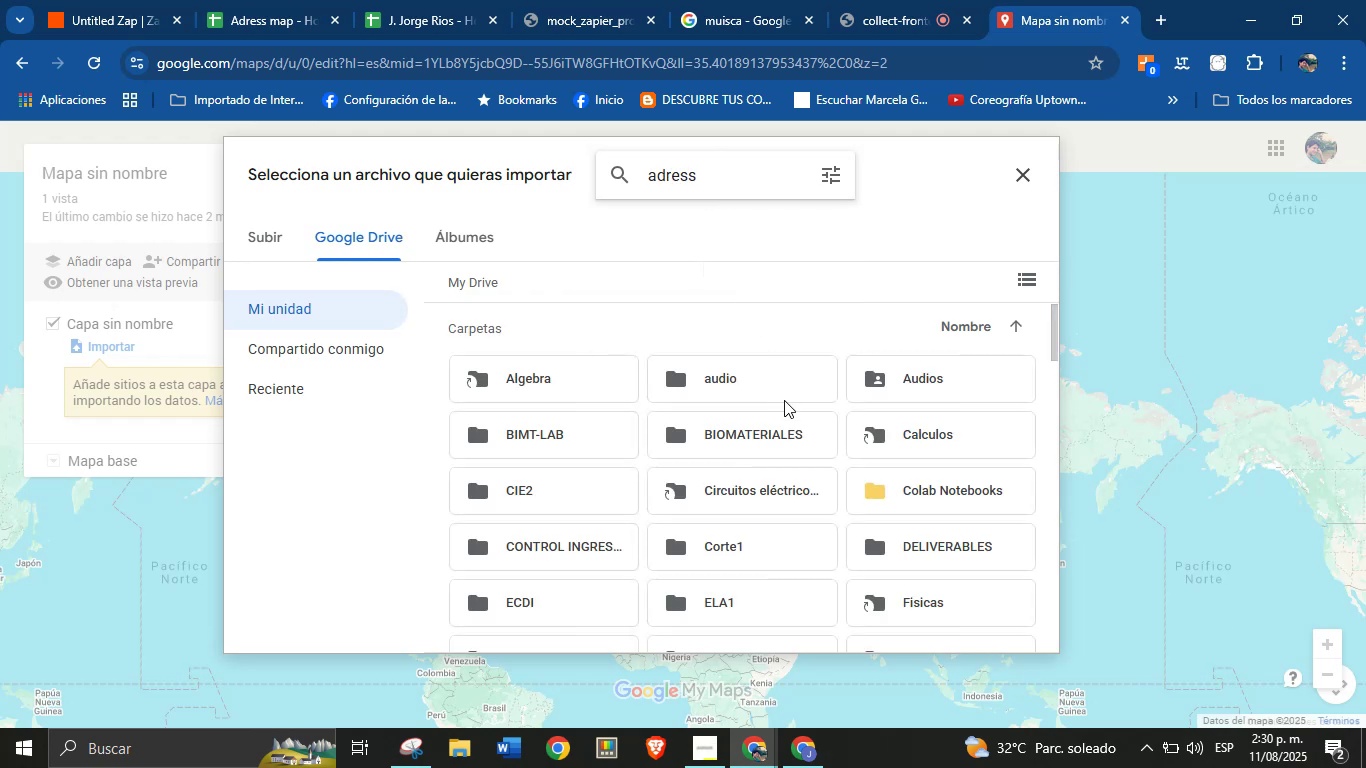 
scroll: coordinate [784, 430], scroll_direction: up, amount: 2.0
 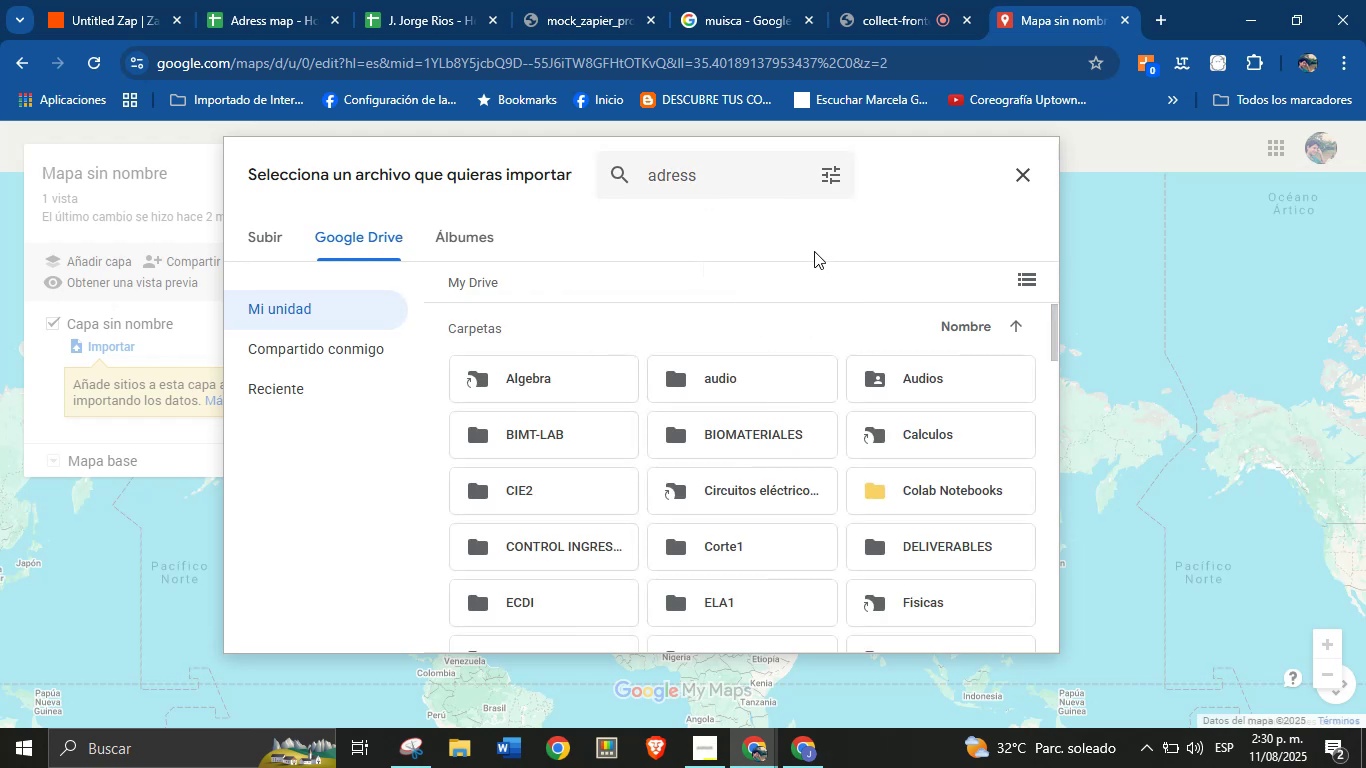 
scroll: coordinate [754, 521], scroll_direction: down, amount: 7.0
 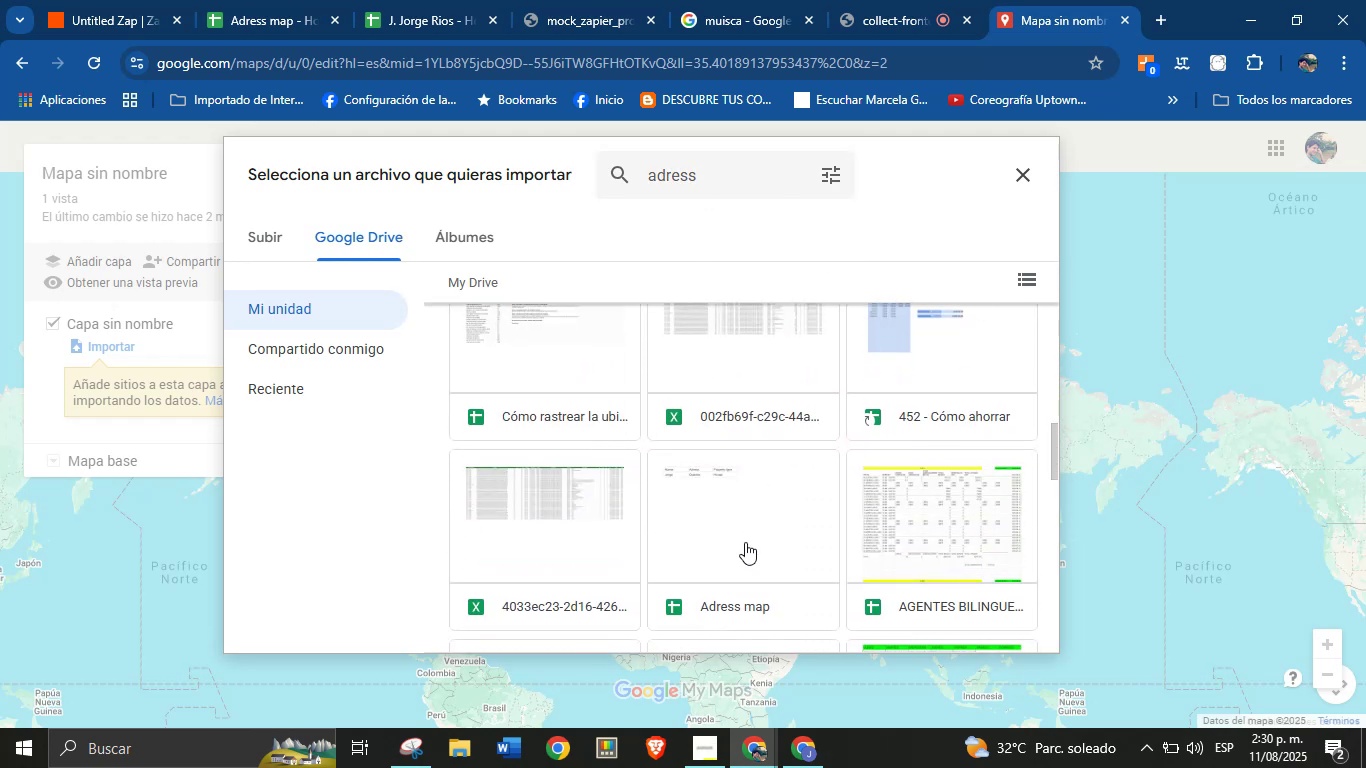 
left_click([745, 521])
 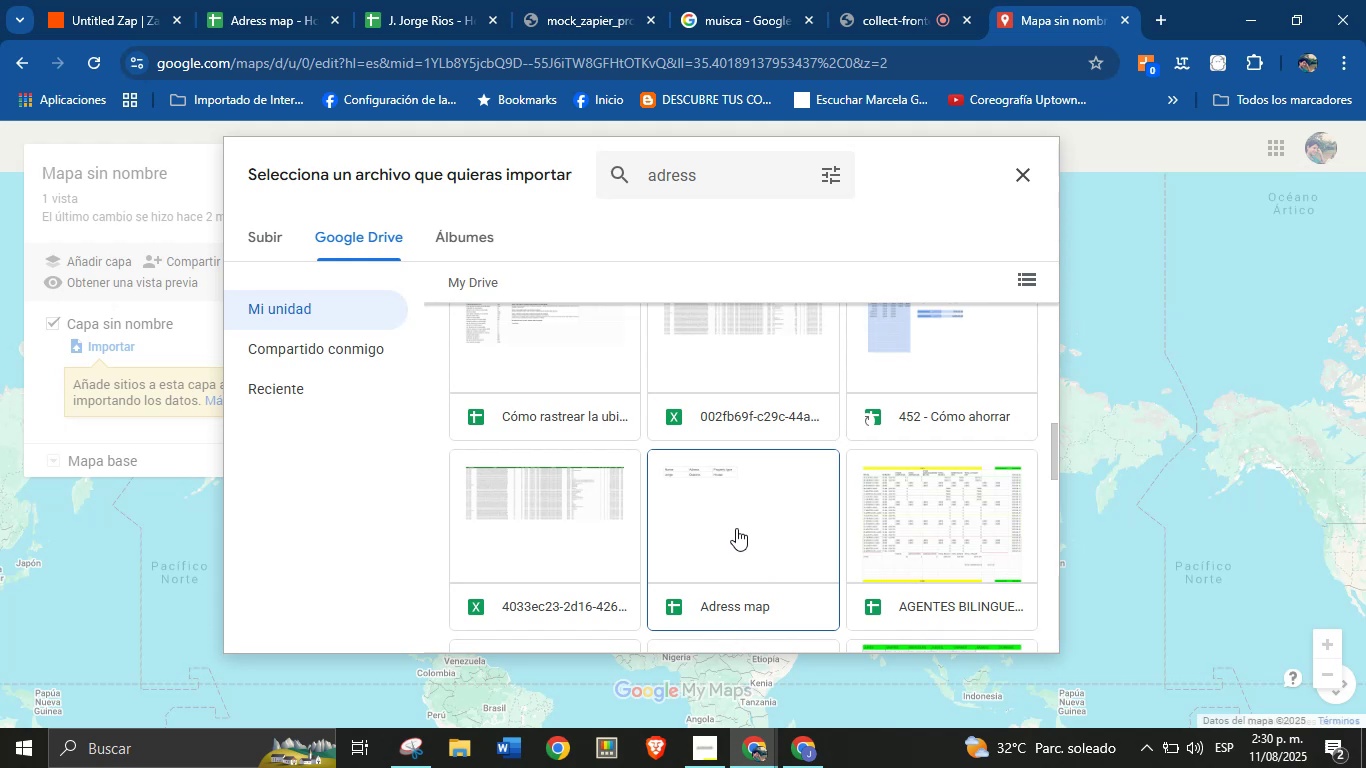 
left_click([738, 527])
 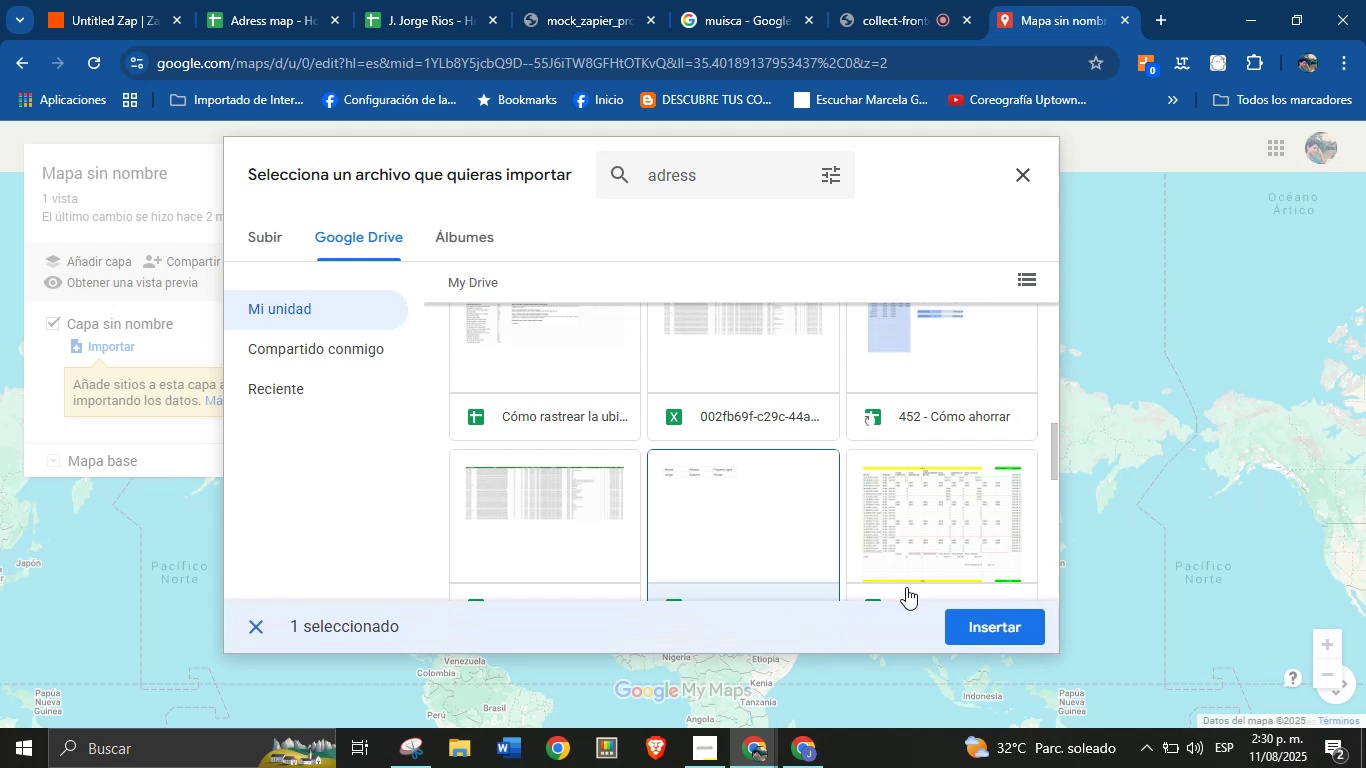 
left_click([1006, 624])
 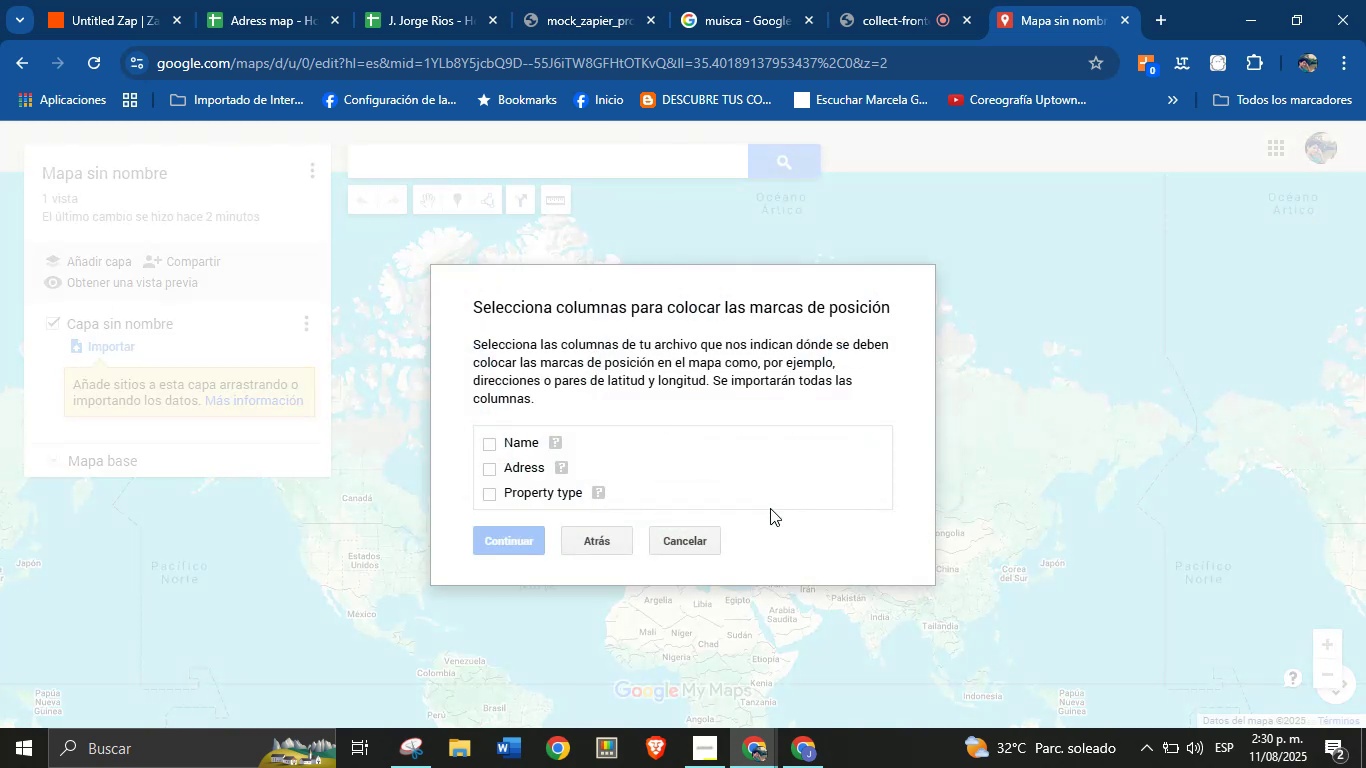 
left_click([509, 467])
 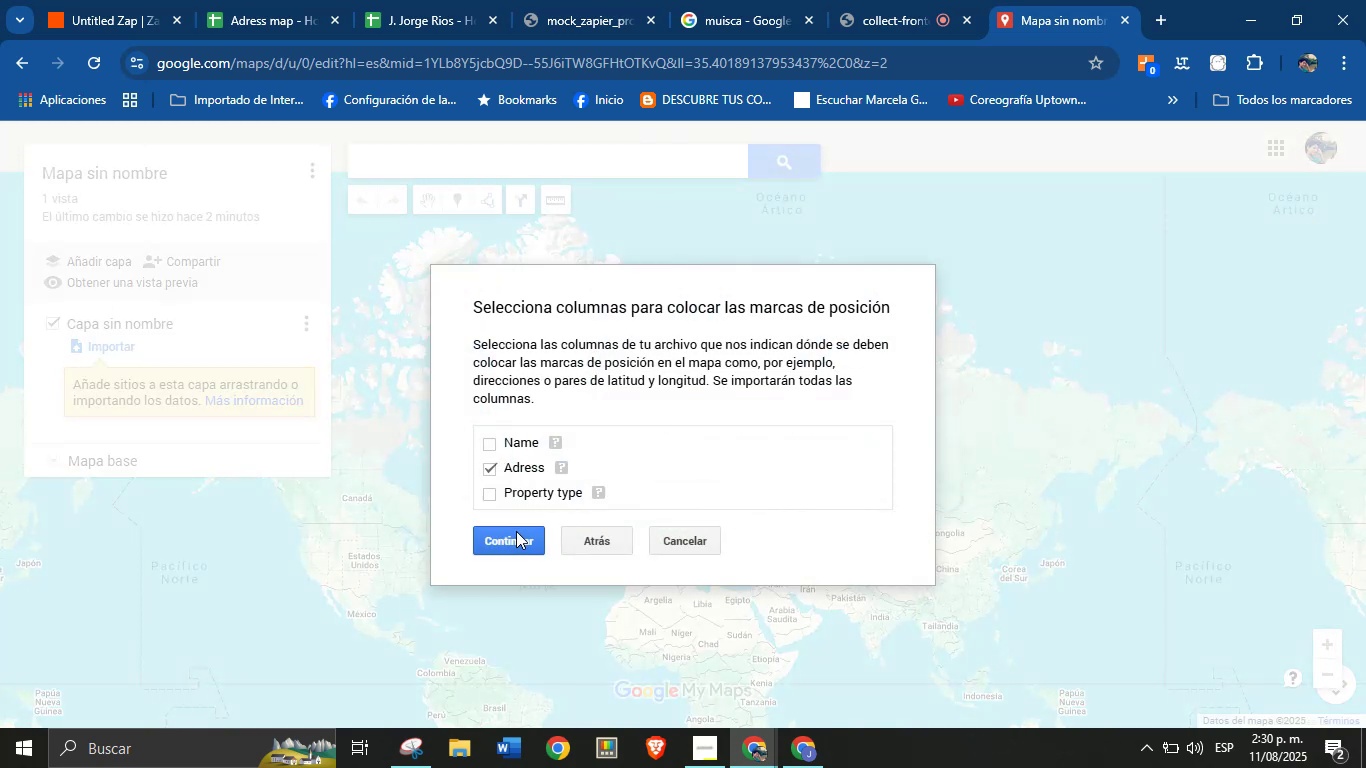 
left_click([515, 546])
 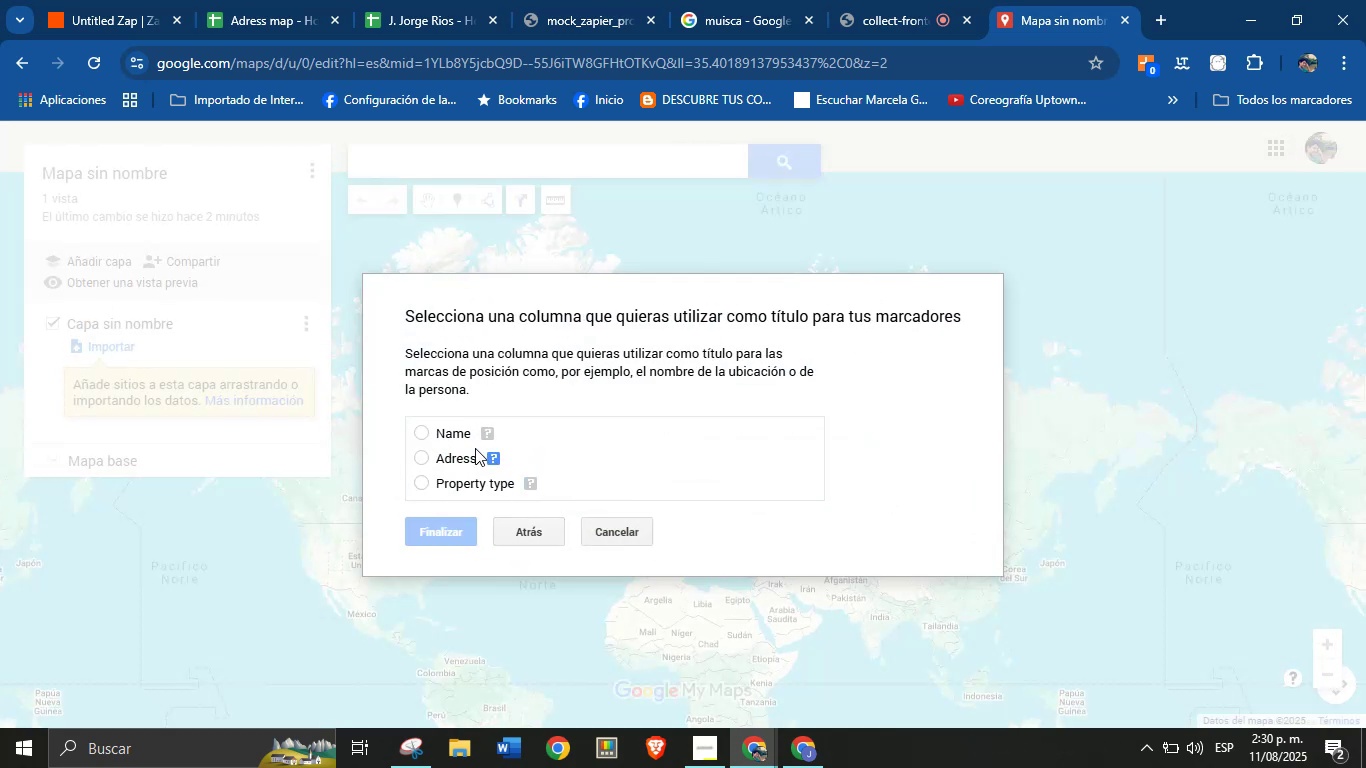 
left_click([457, 435])
 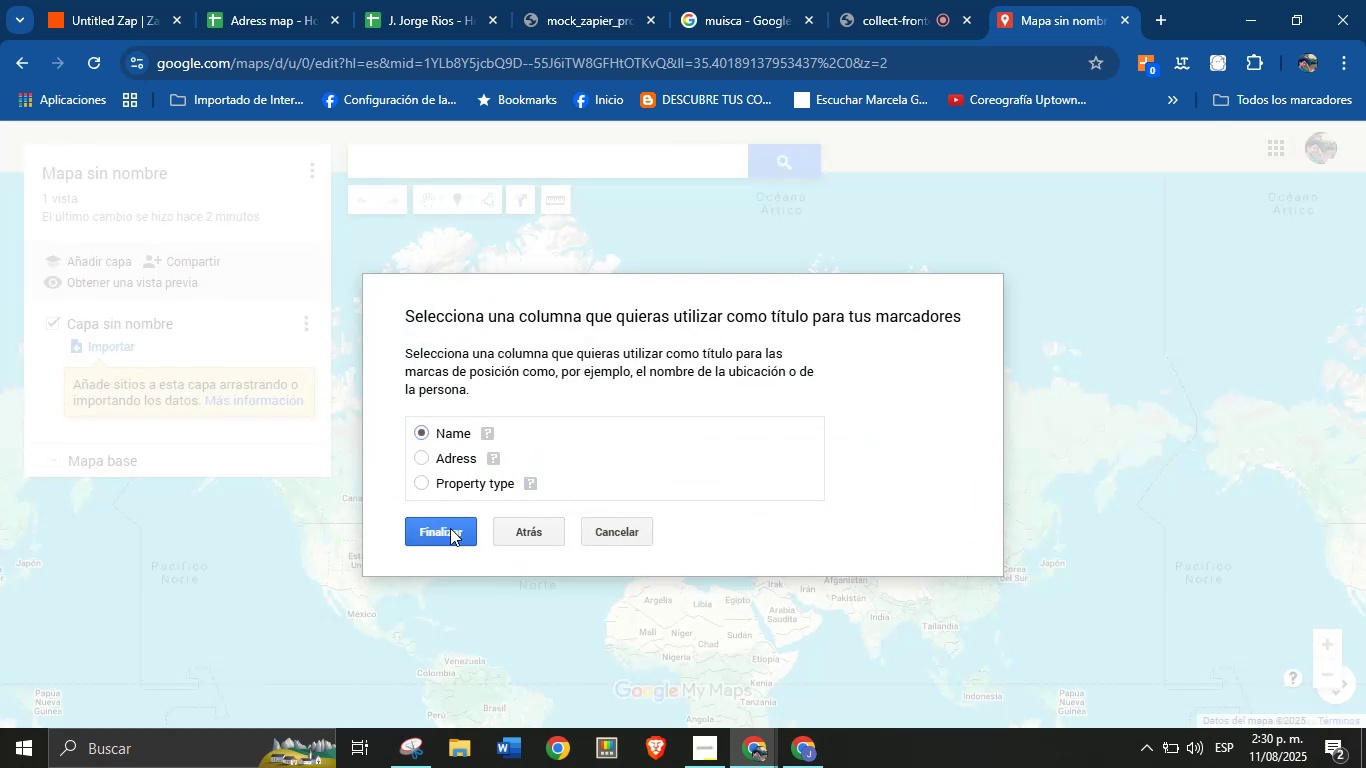 
left_click([450, 529])
 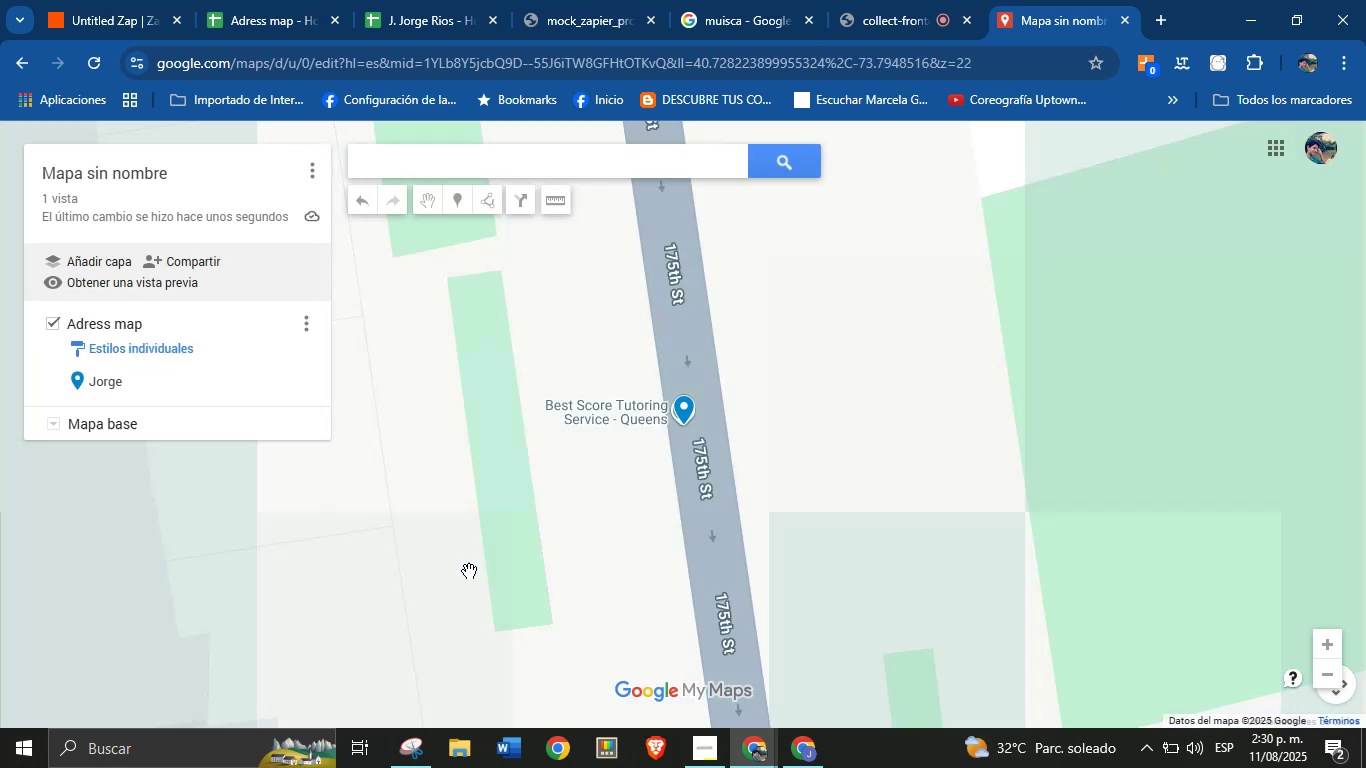 
scroll: coordinate [504, 422], scroll_direction: down, amount: 14.0
 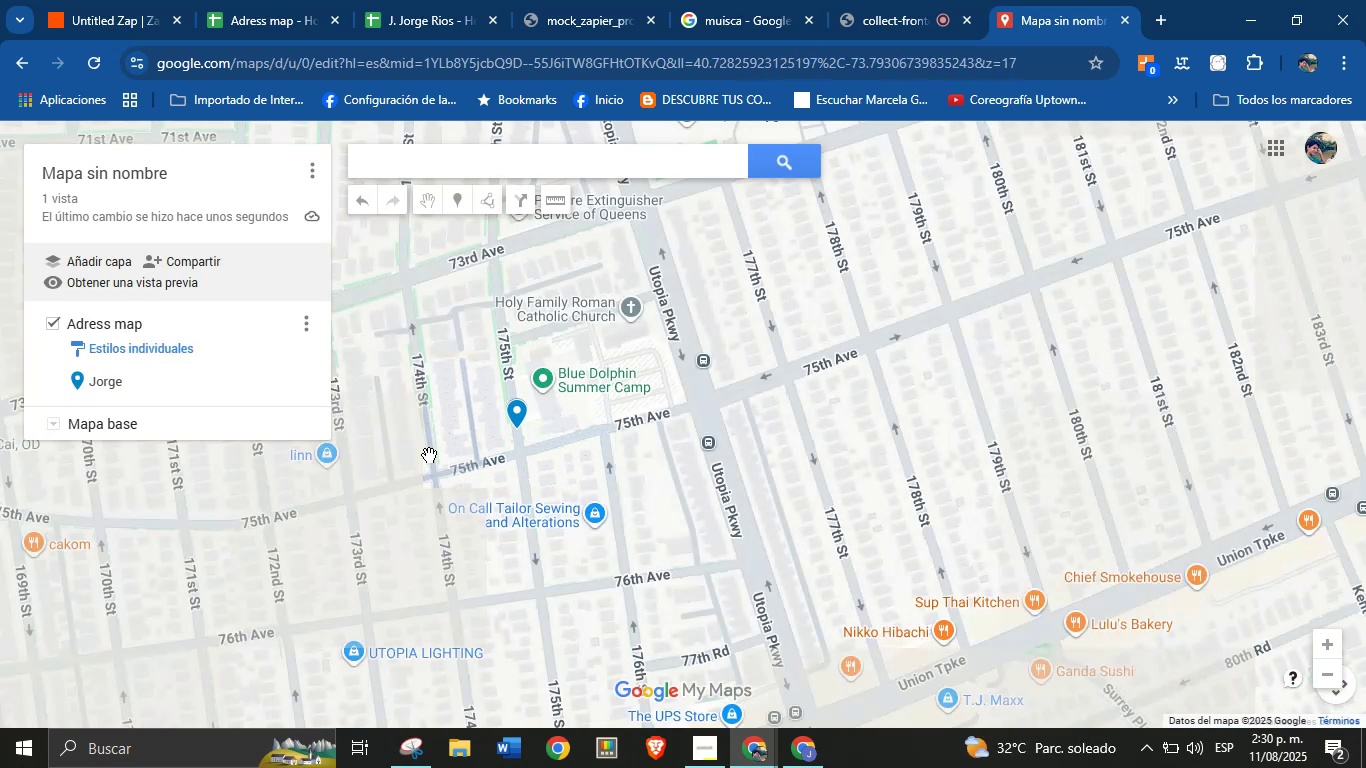 
left_click_drag(start_coordinate=[438, 453], to_coordinate=[494, 471])
 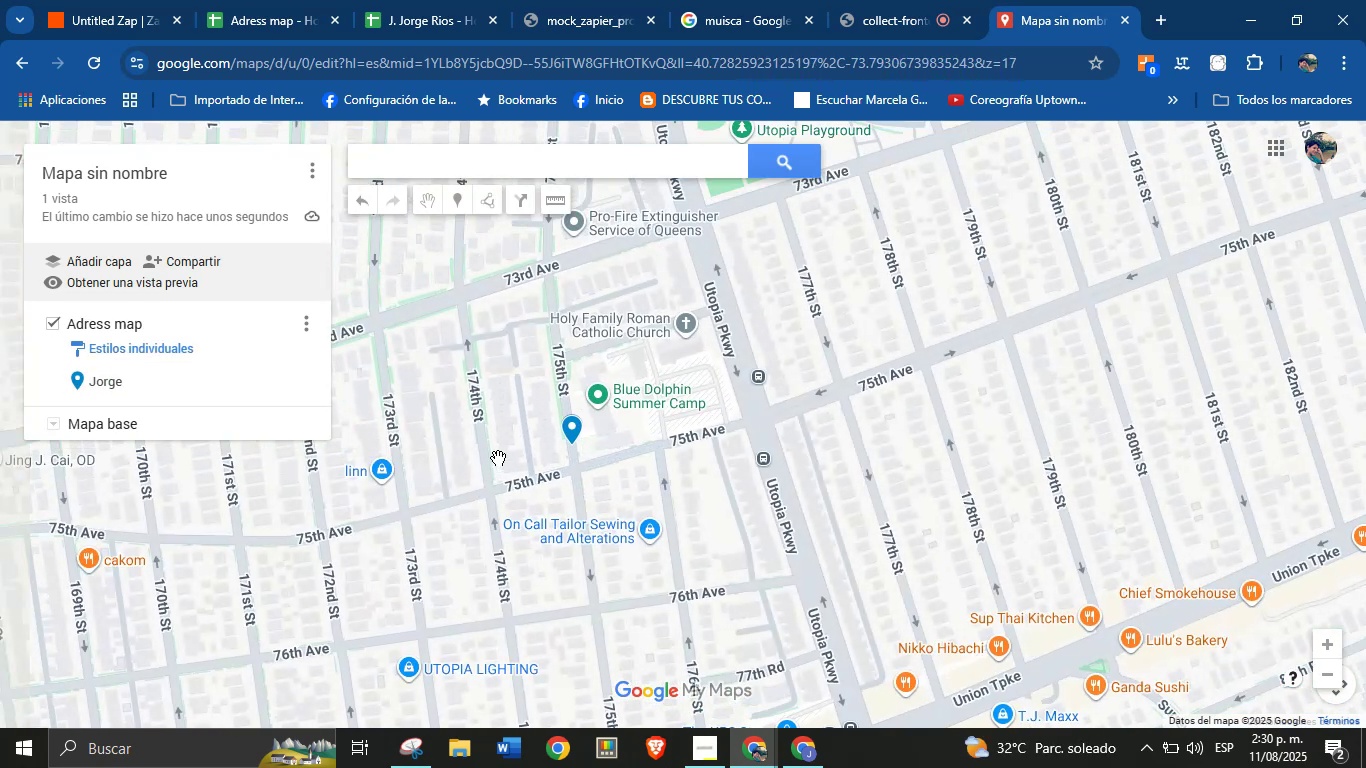 
scroll: coordinate [508, 407], scroll_direction: down, amount: 4.0
 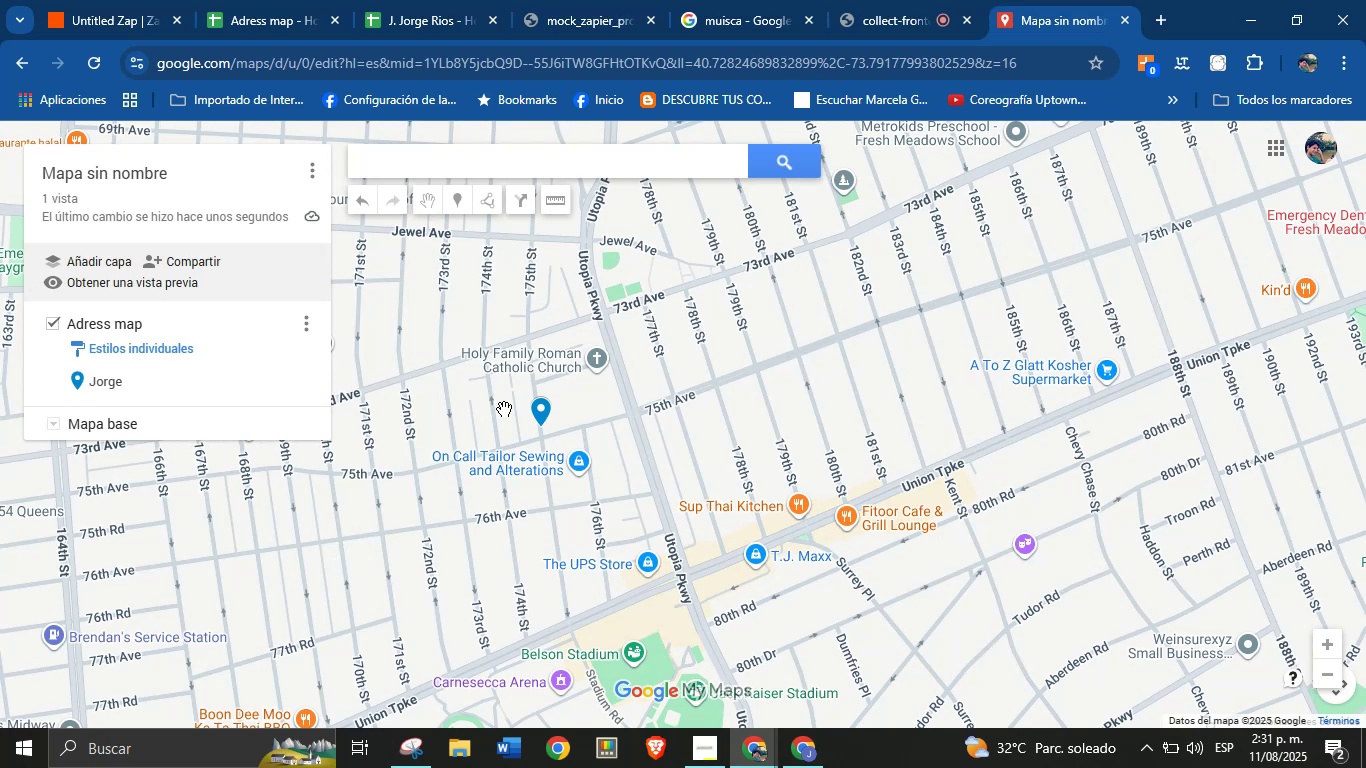 
wait(26.29)
 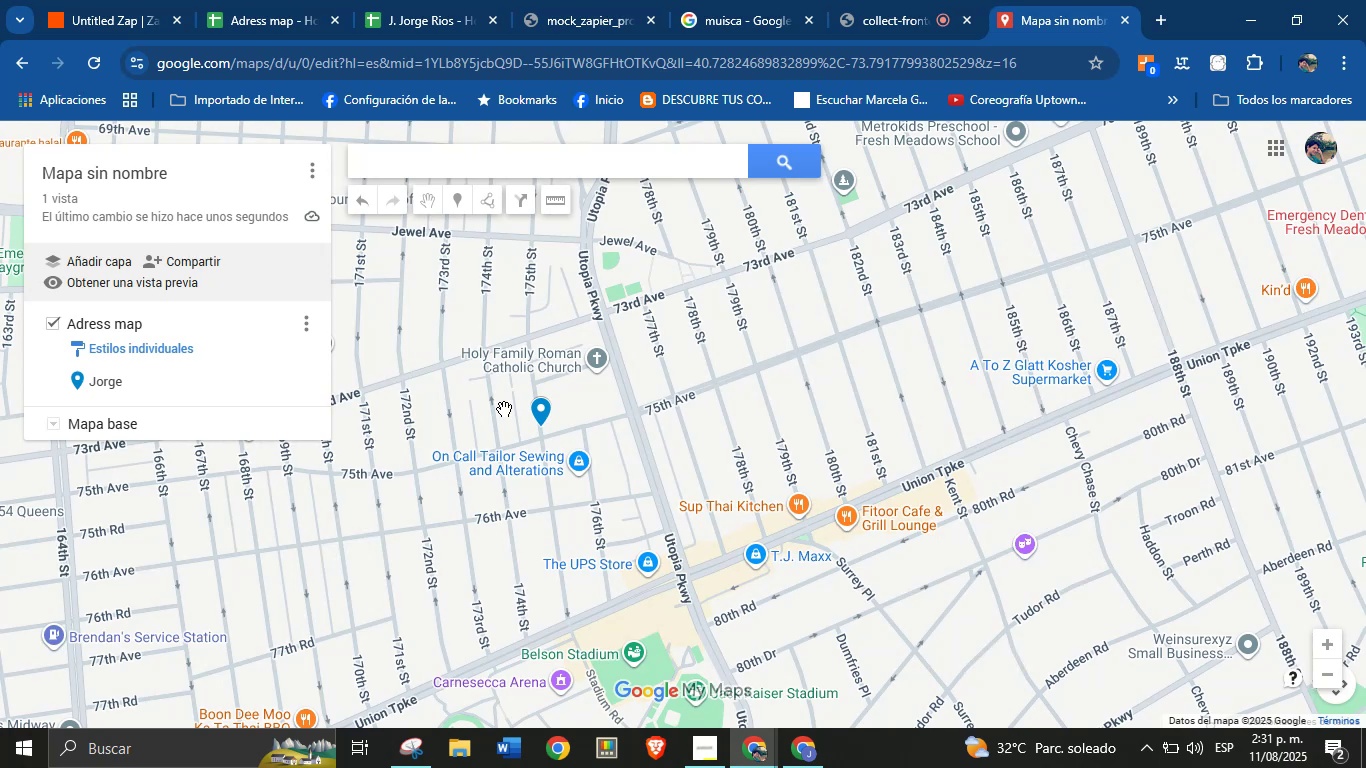 
left_click([1166, 15])
 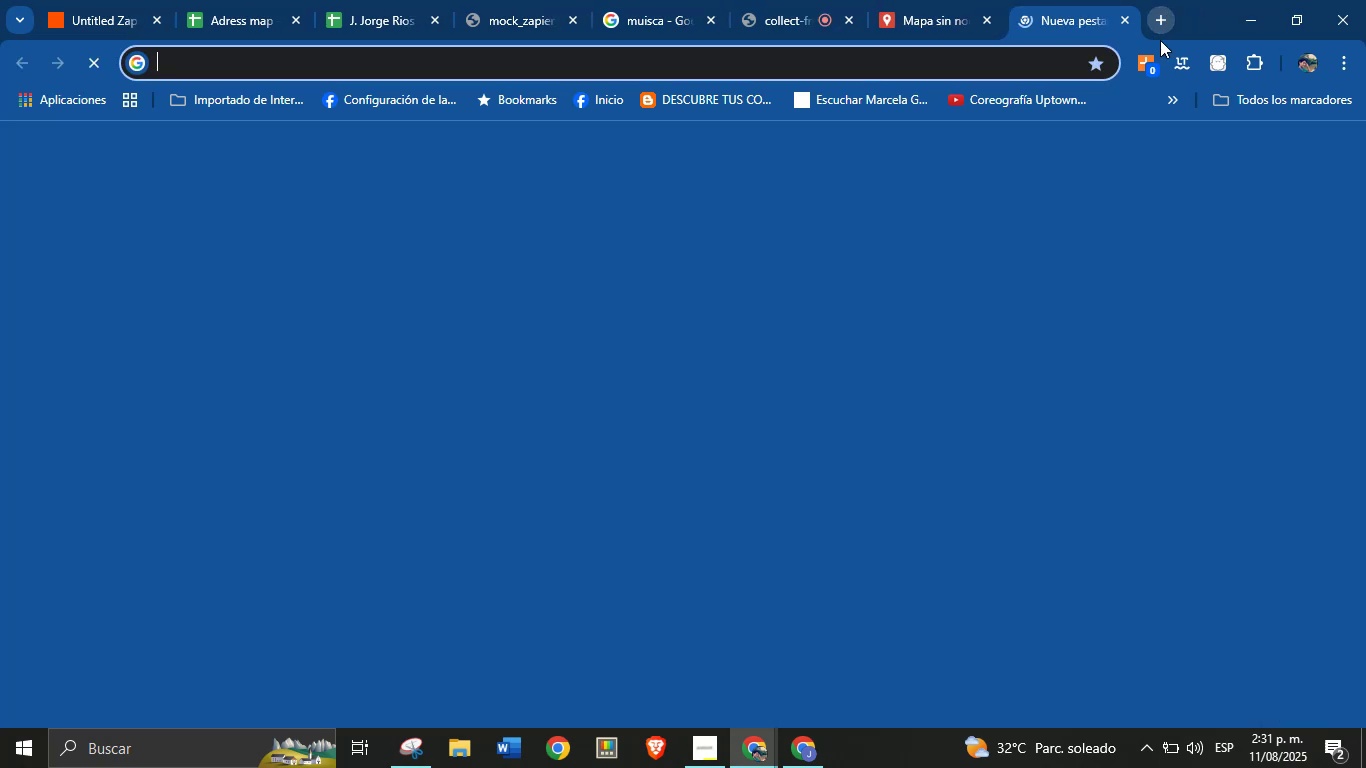 
type(mockaroom)
 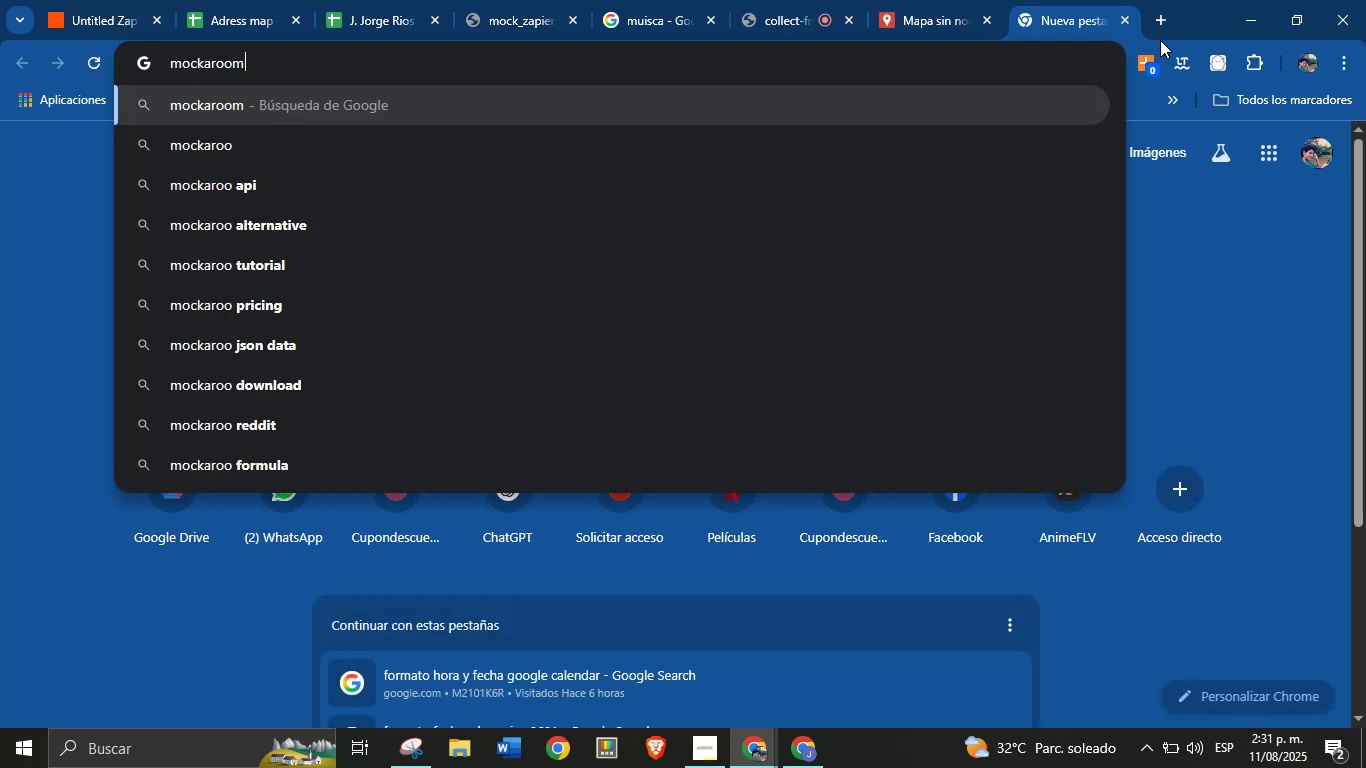 
key(Enter)
 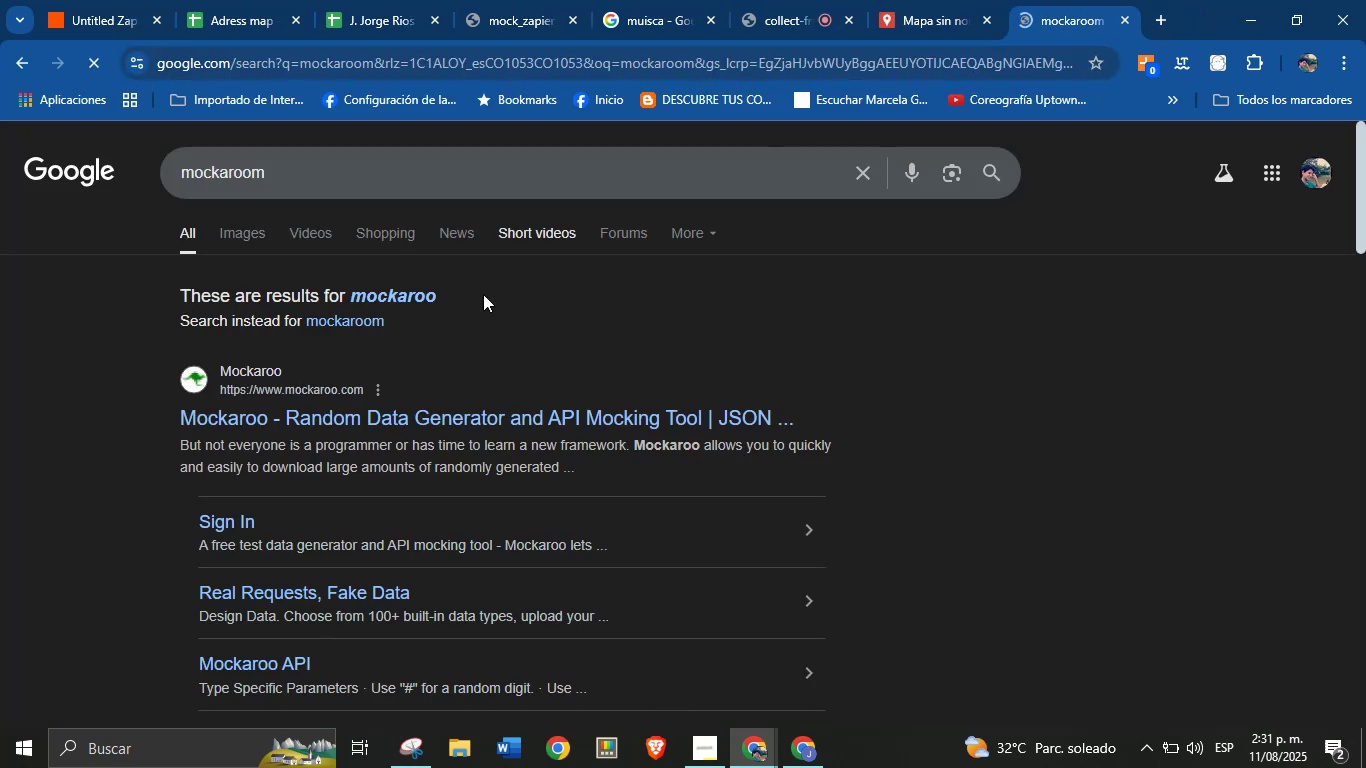 
left_click([363, 409])
 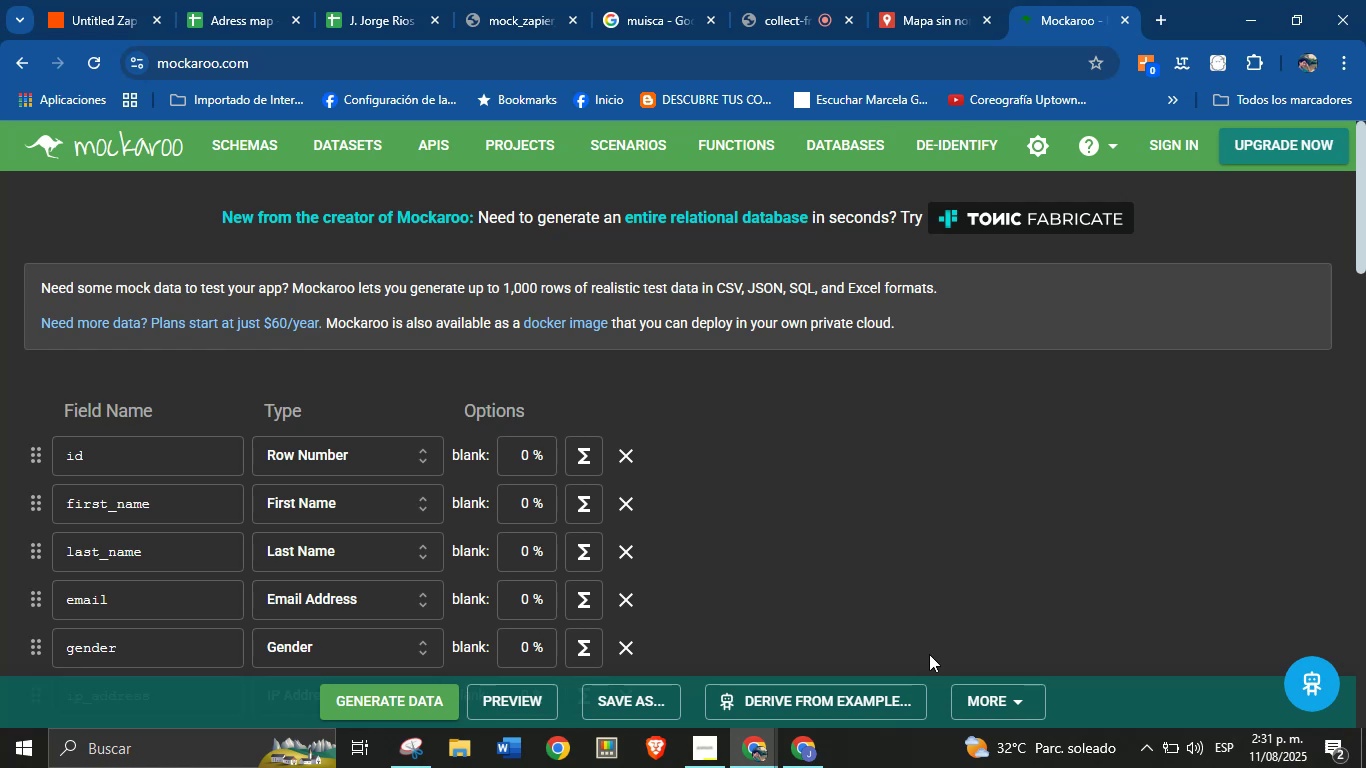 
wait(17.66)
 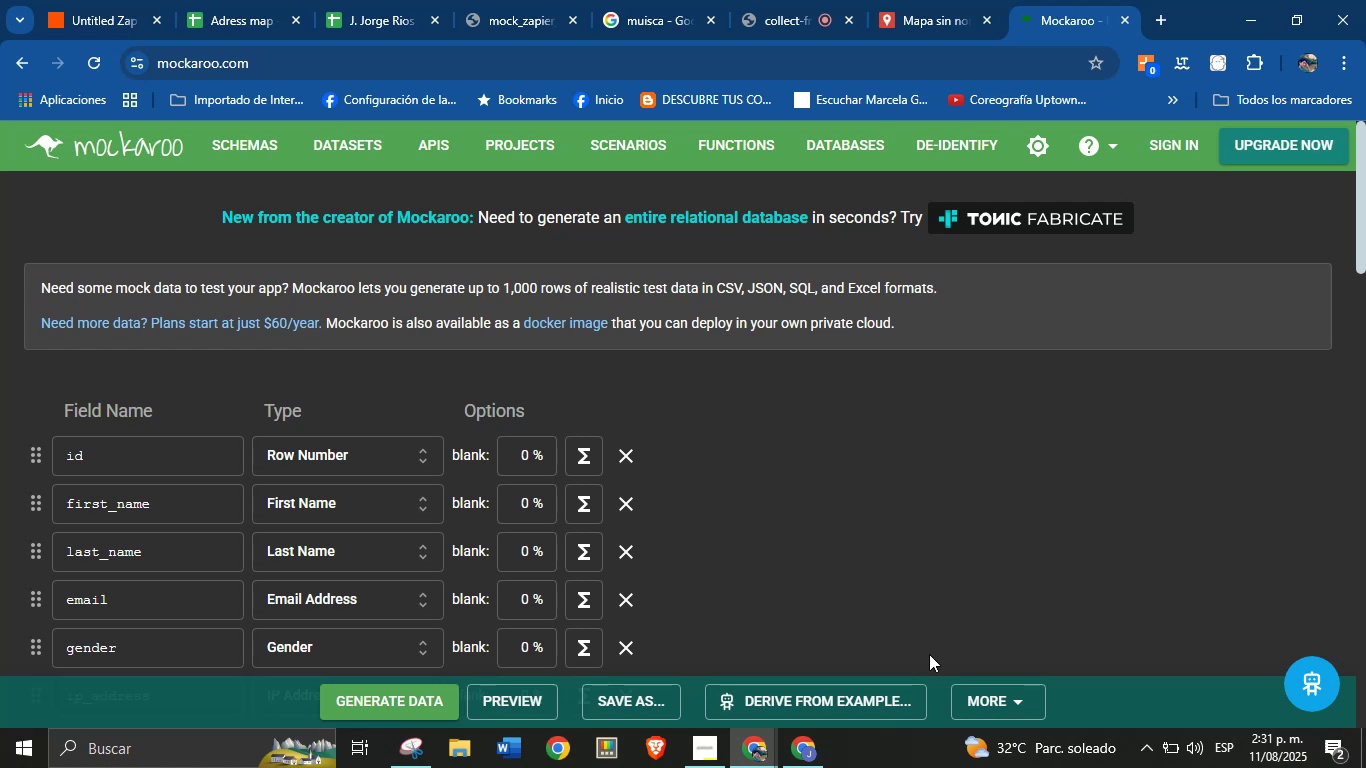 
left_click([178, 450])
 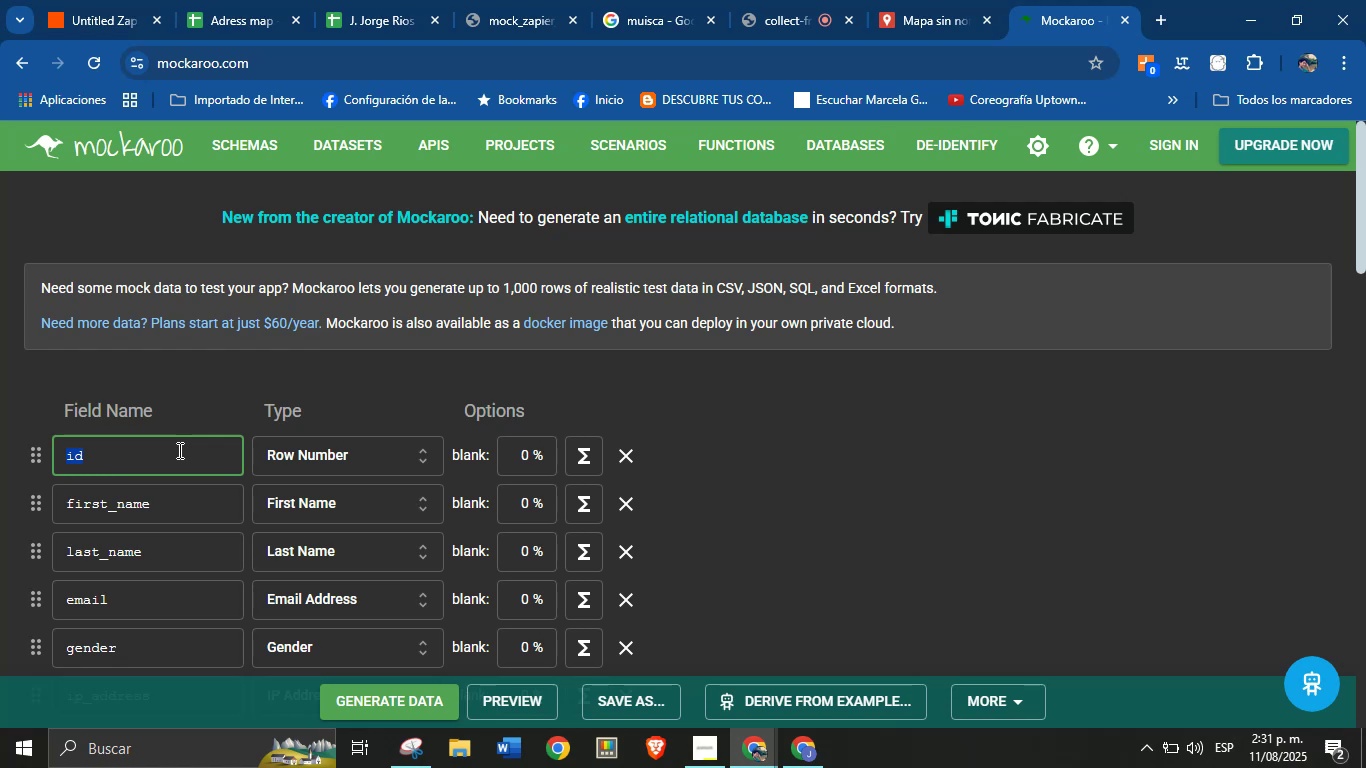 
wait(7.14)
 